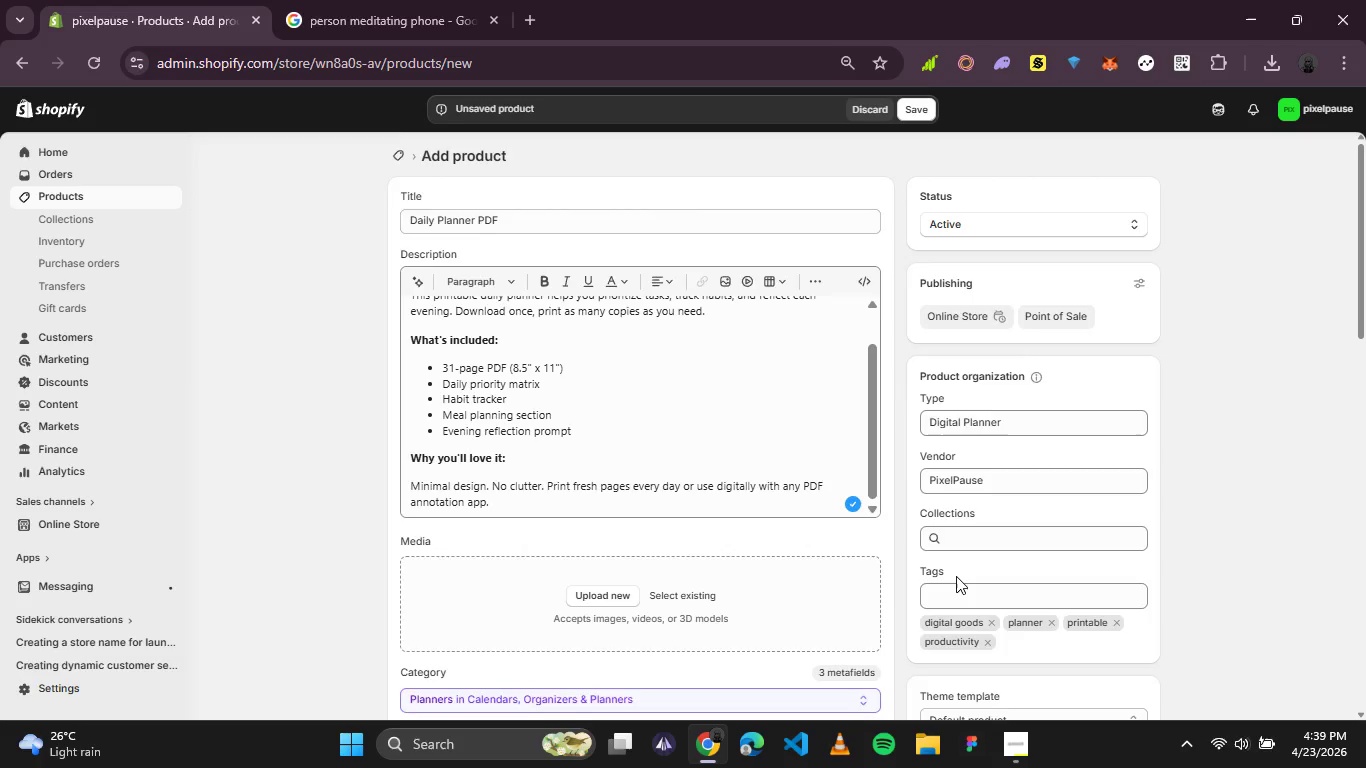 
scroll: coordinate [956, 576], scroll_direction: none, amount: 0.0
 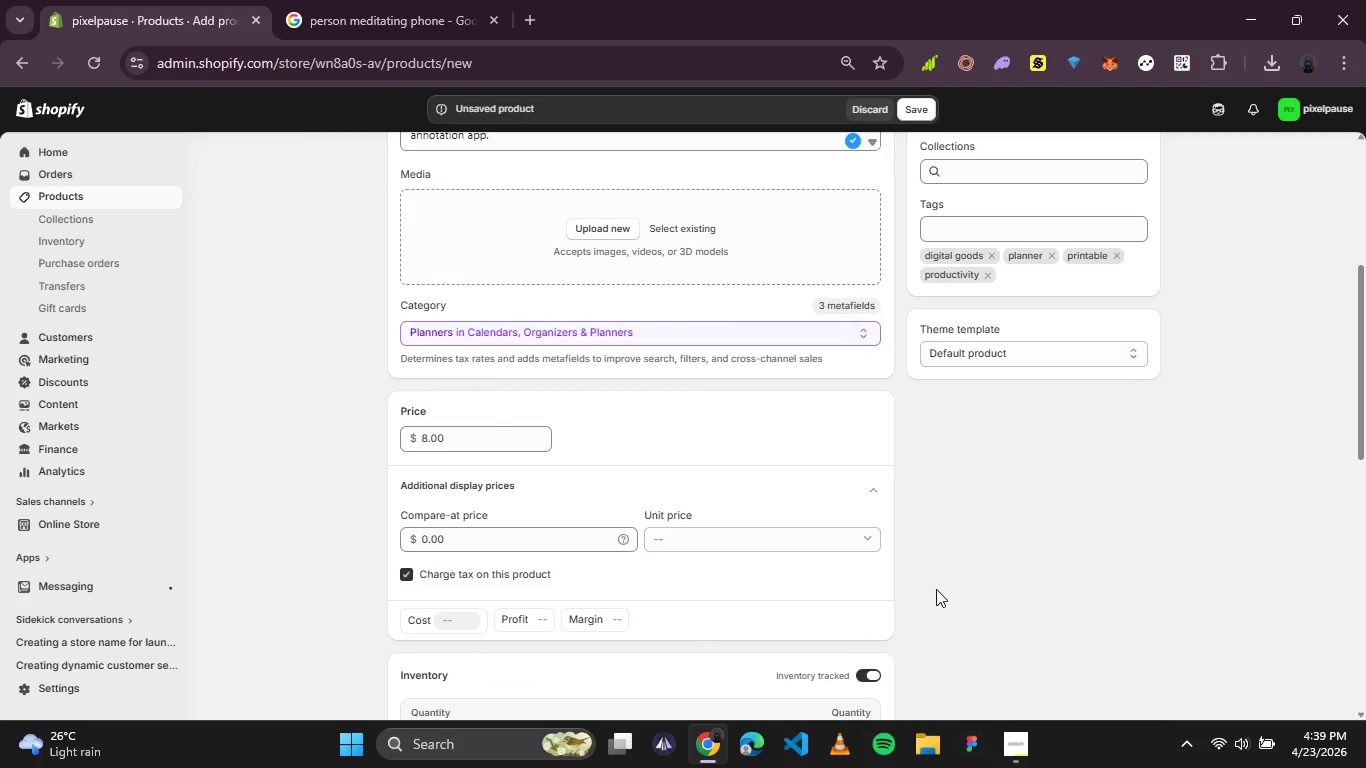 
wait(33.2)
 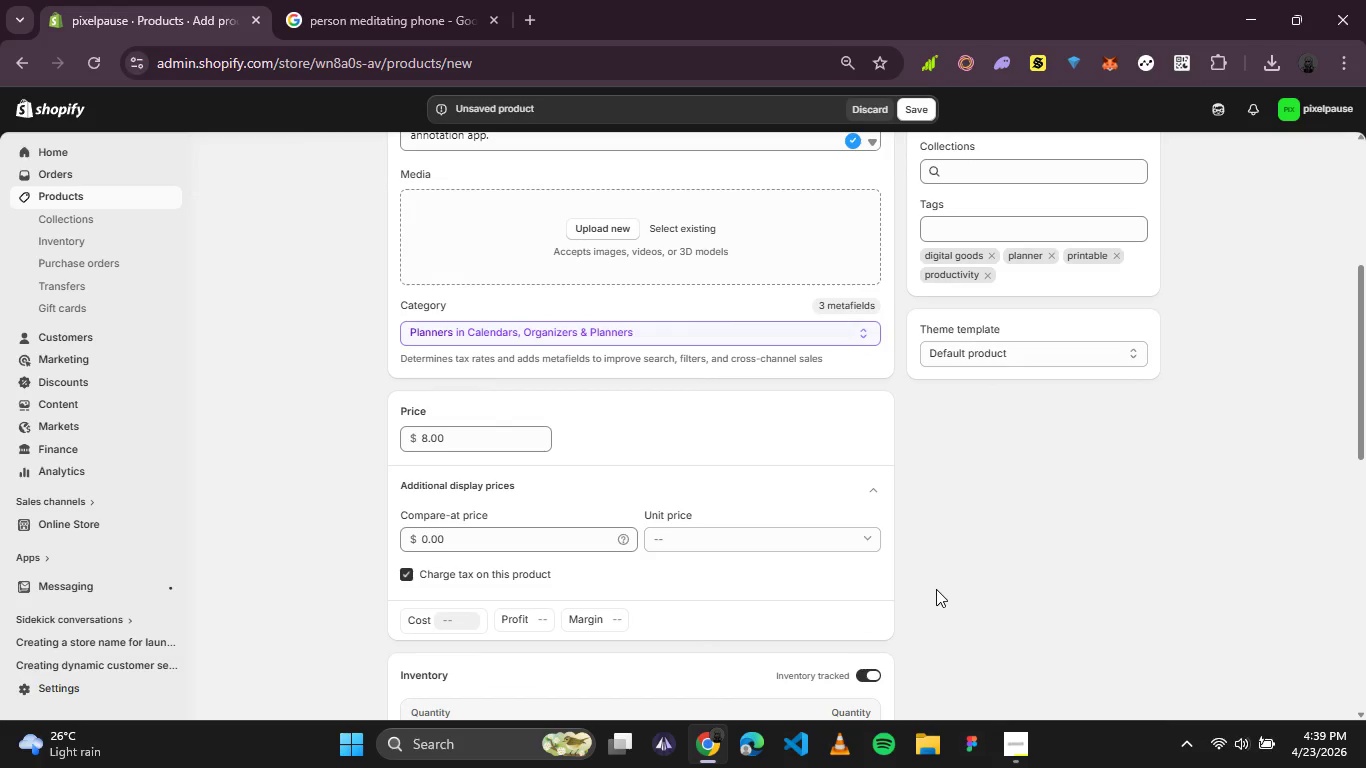 
left_click([872, 377])
 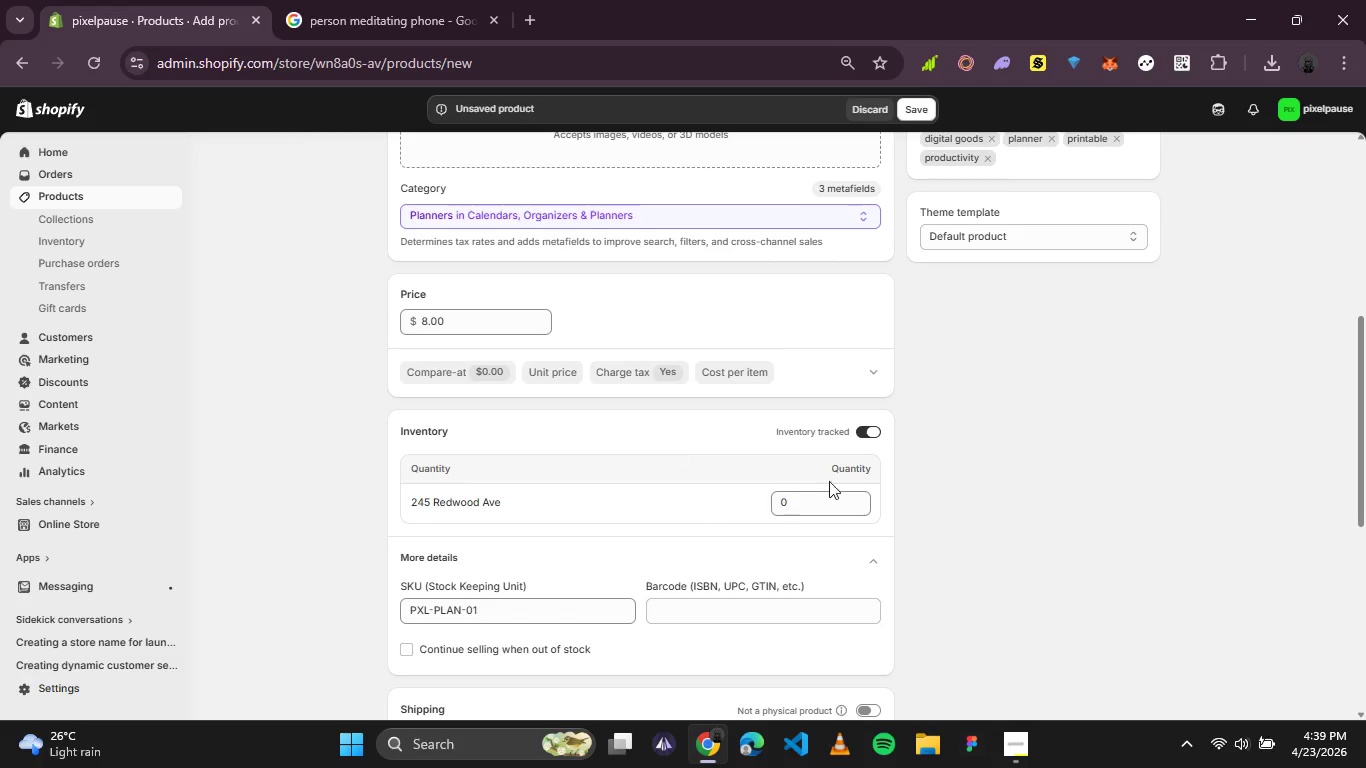 
scroll: coordinate [1036, 517], scroll_direction: down, amount: 2.0
 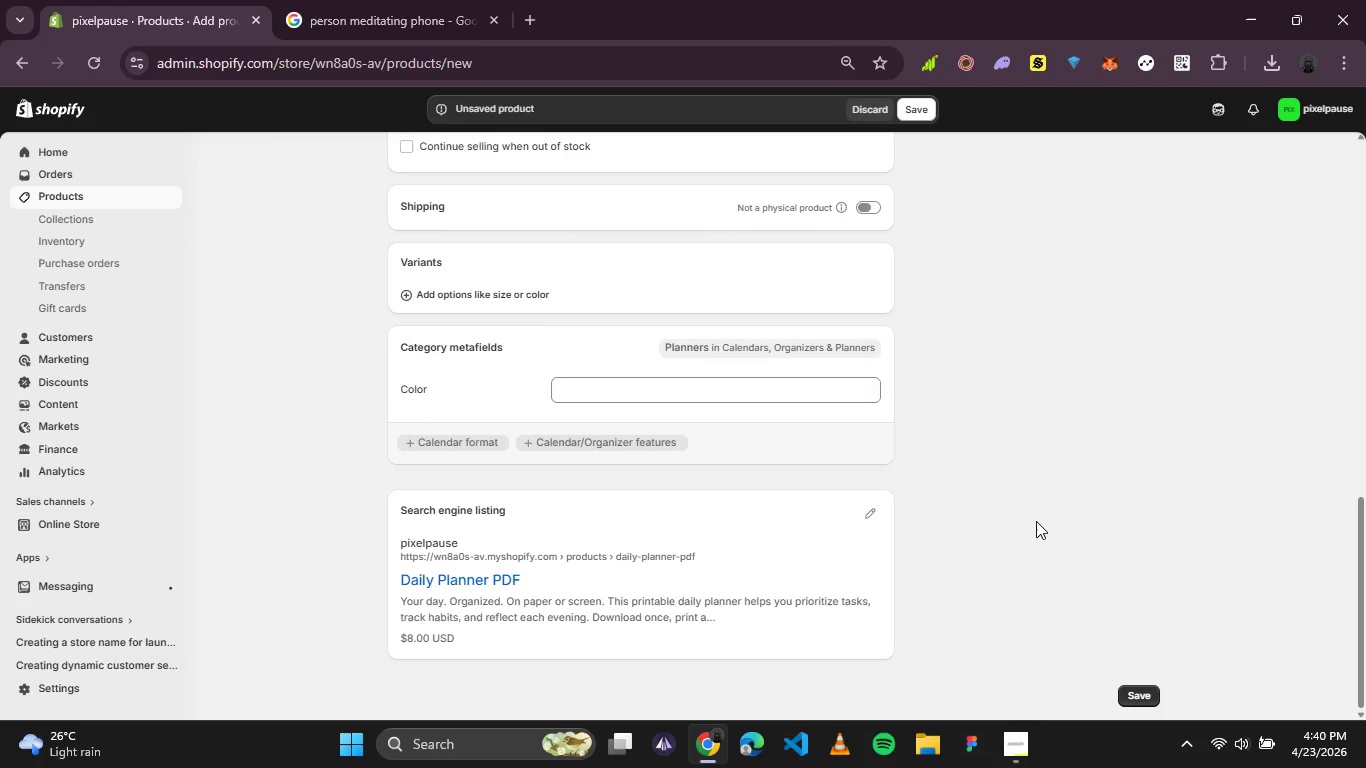 
scroll: coordinate [1029, 548], scroll_direction: up, amount: 5.0
 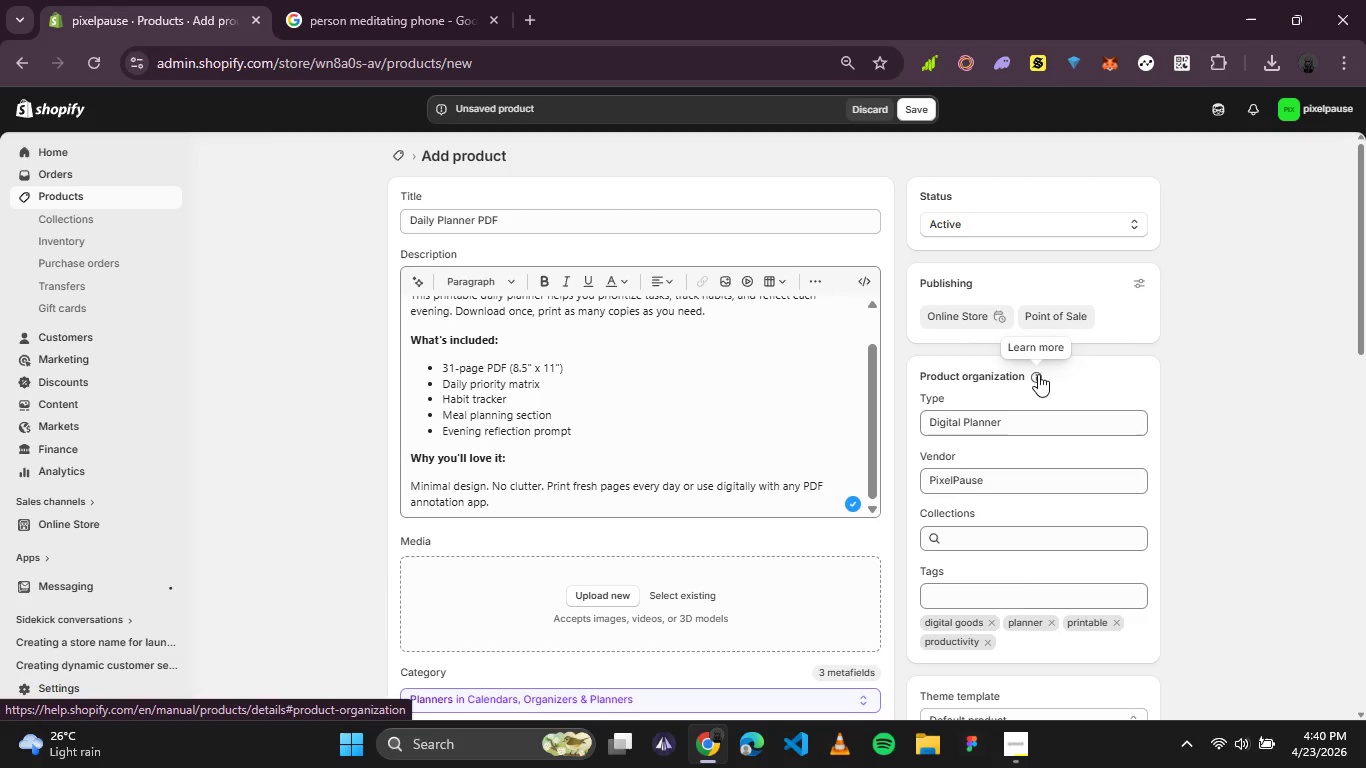 
wait(7.15)
 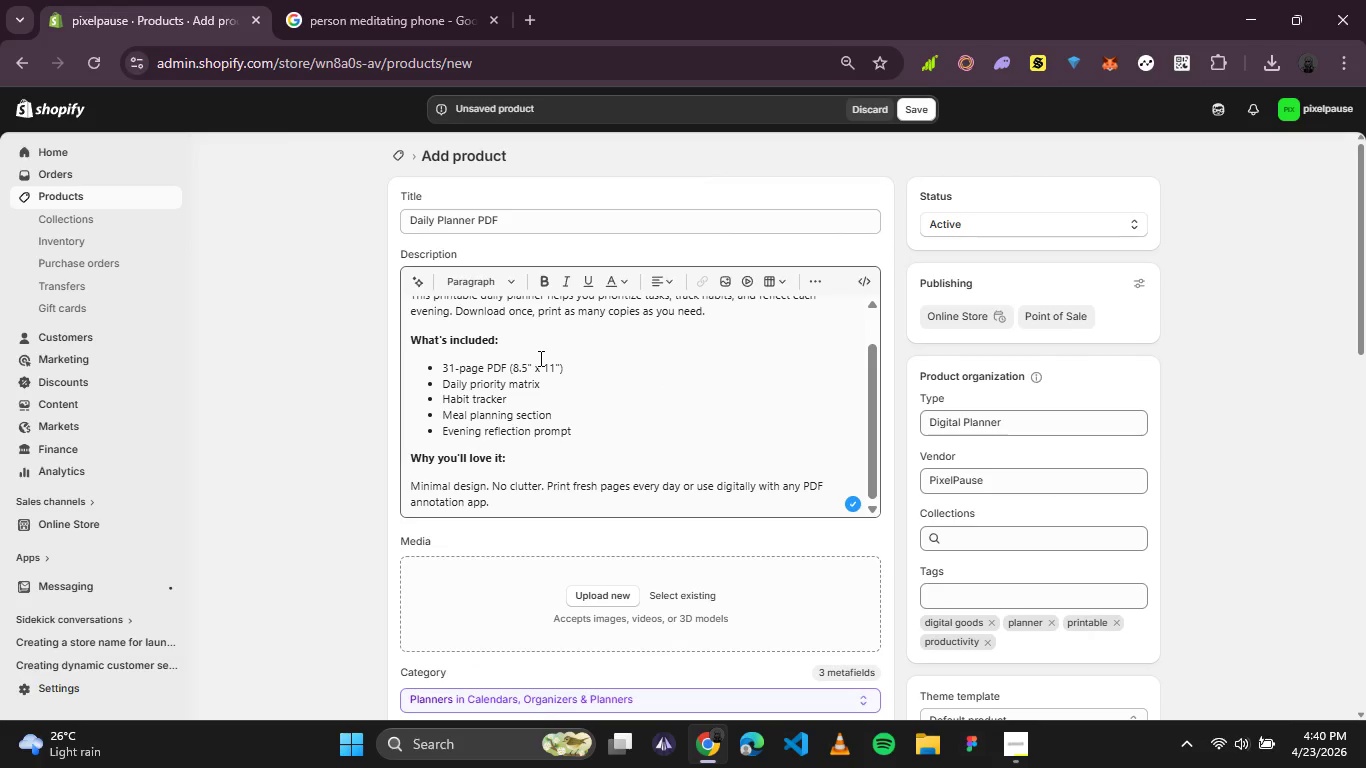 
left_click([1038, 374])
 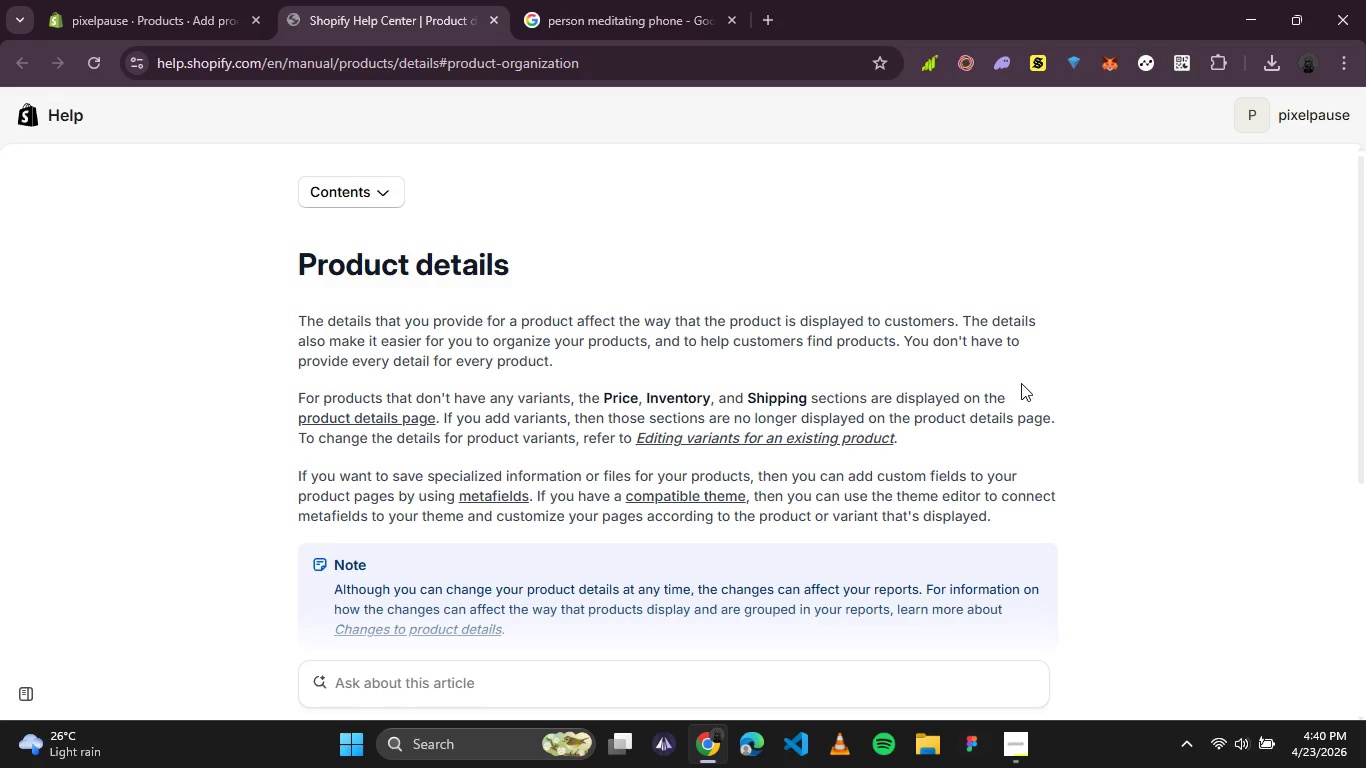 
wait(7.39)
 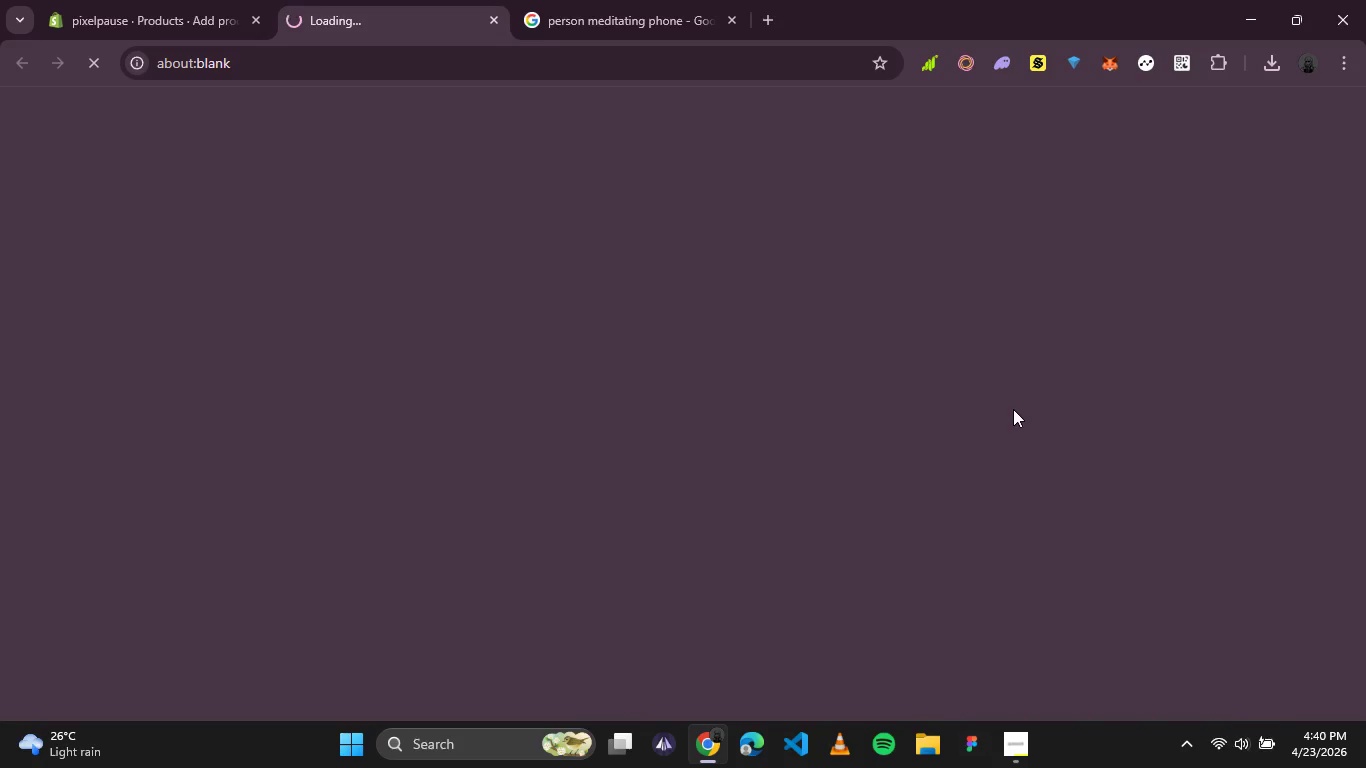 
scroll: coordinate [816, 463], scroll_direction: down, amount: 2.0
 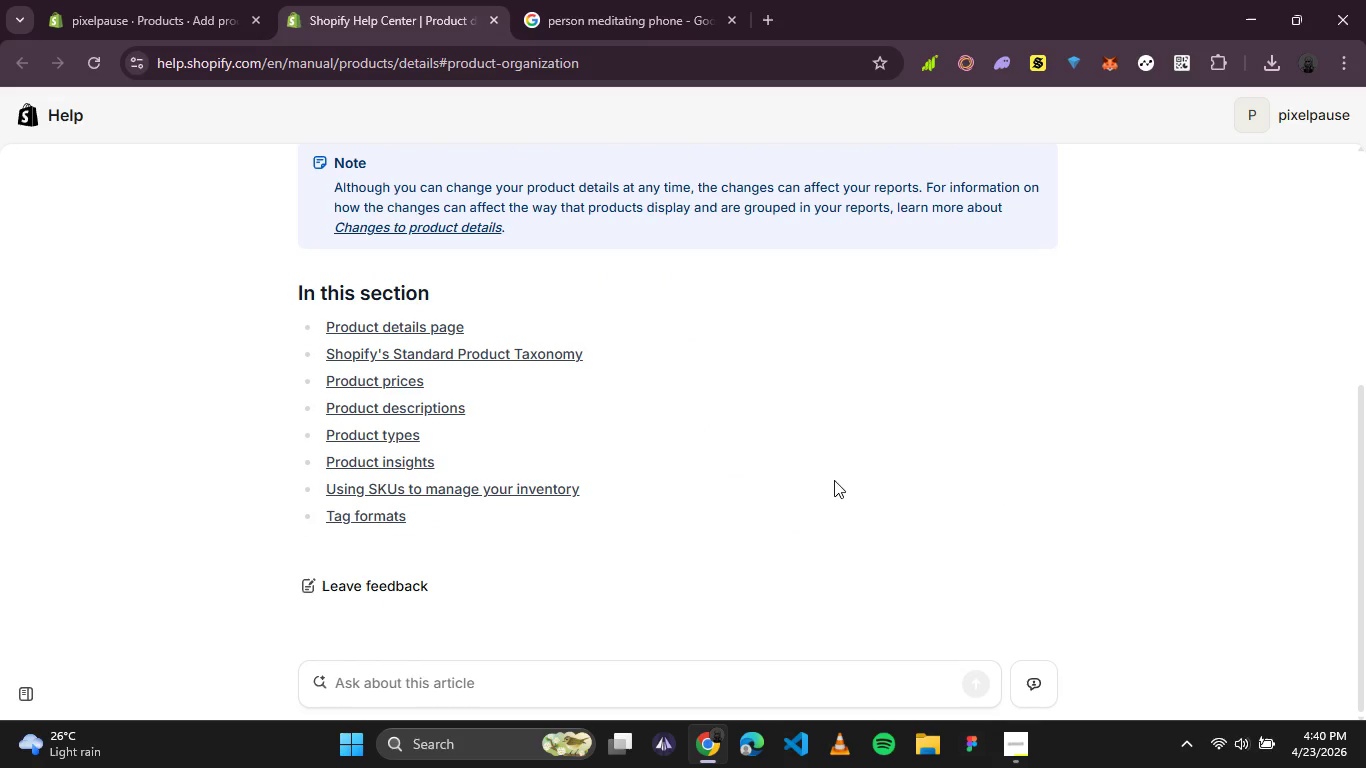 
scroll: coordinate [834, 480], scroll_direction: up, amount: 3.0
 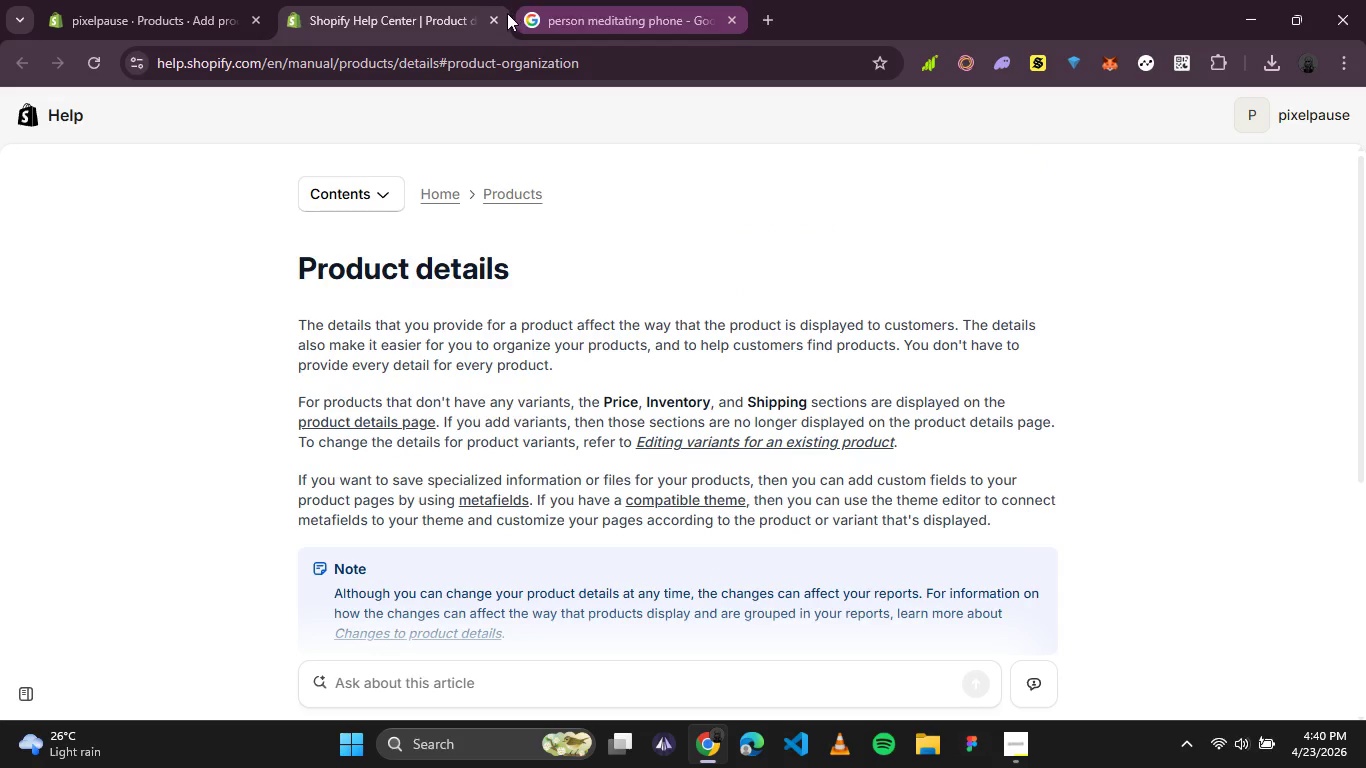 
left_click([495, 22])
 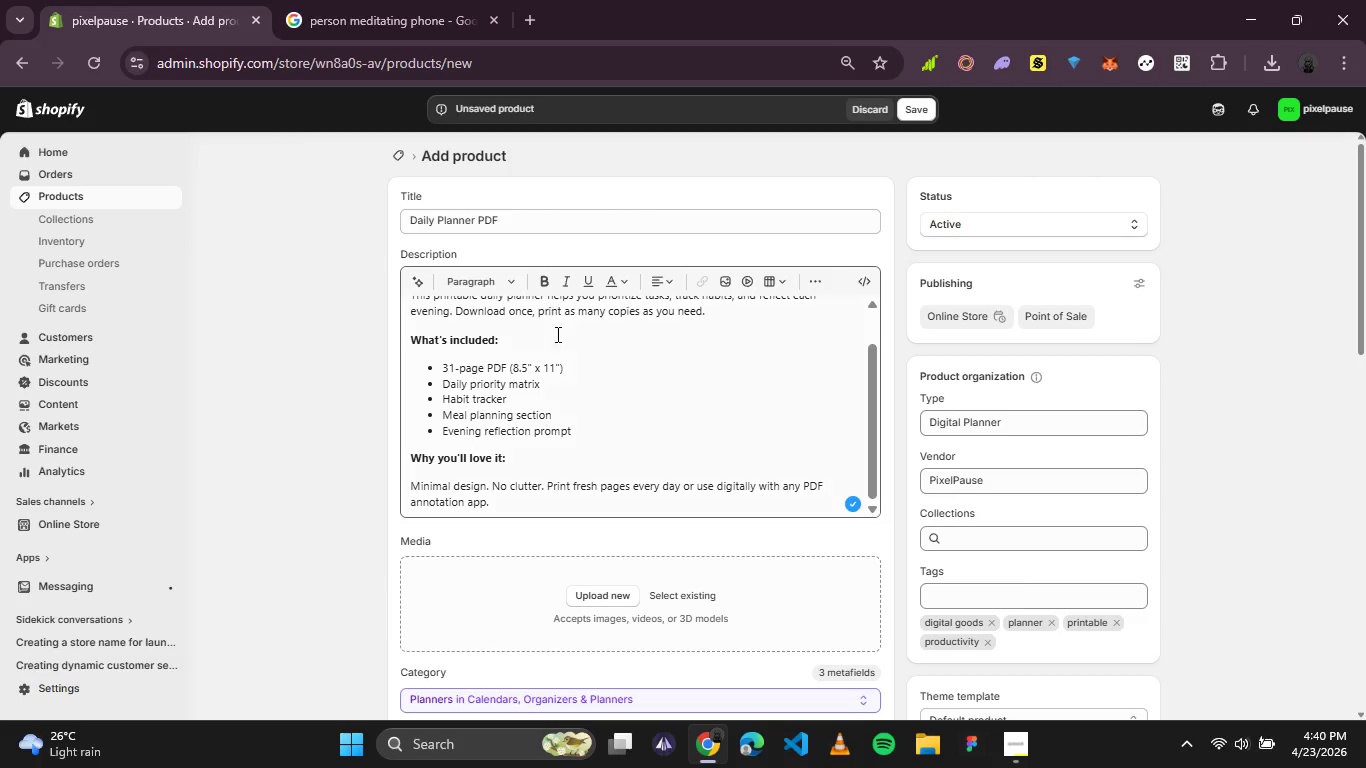 
scroll: coordinate [647, 386], scroll_direction: none, amount: 0.0
 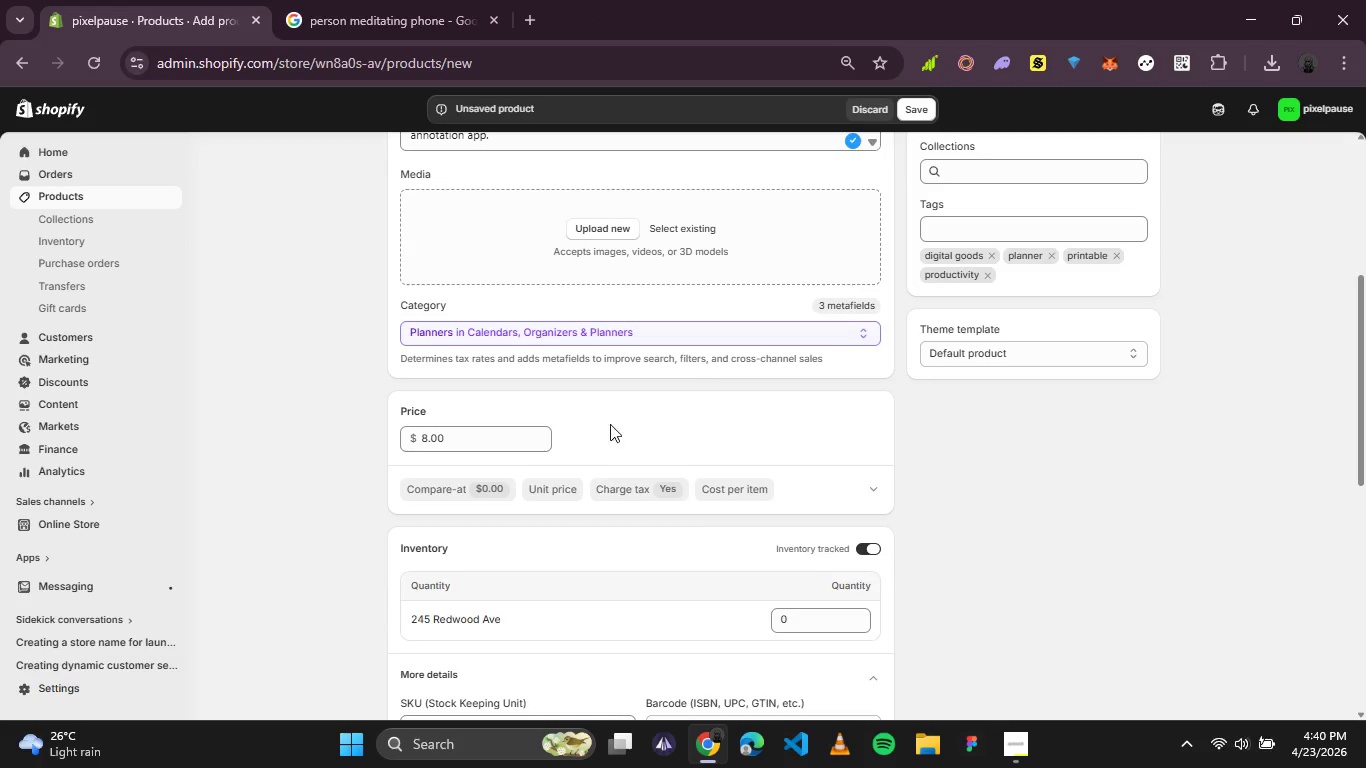 
wait(5.38)
 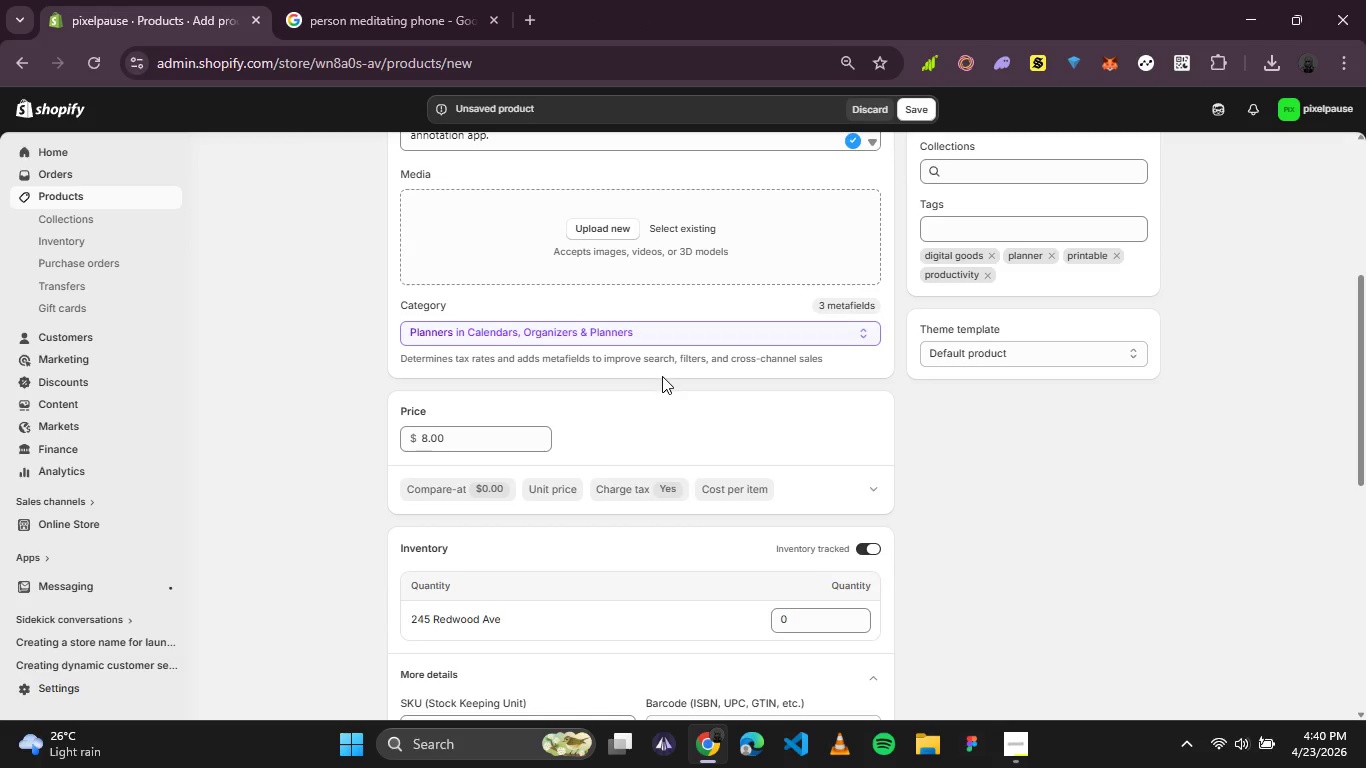 
left_click([407, 28])
 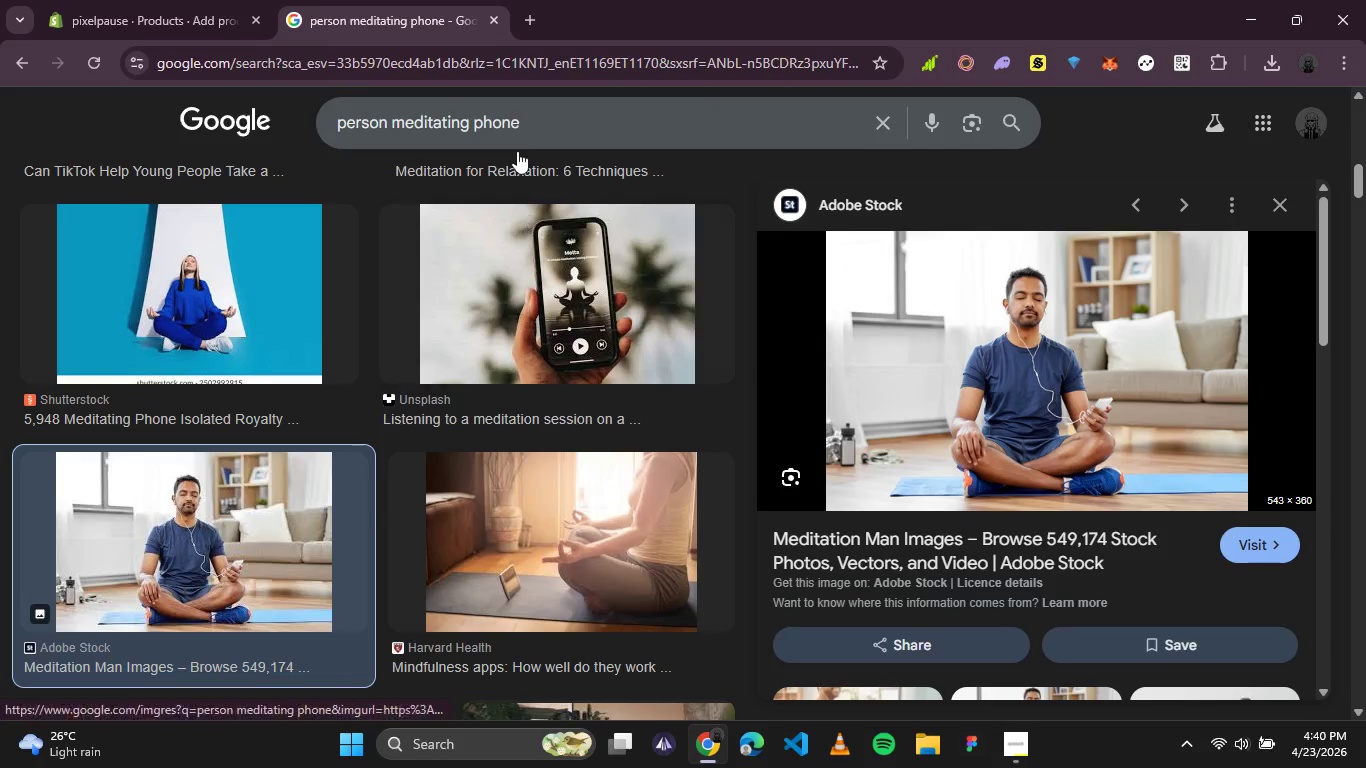 
left_click([511, 132])
 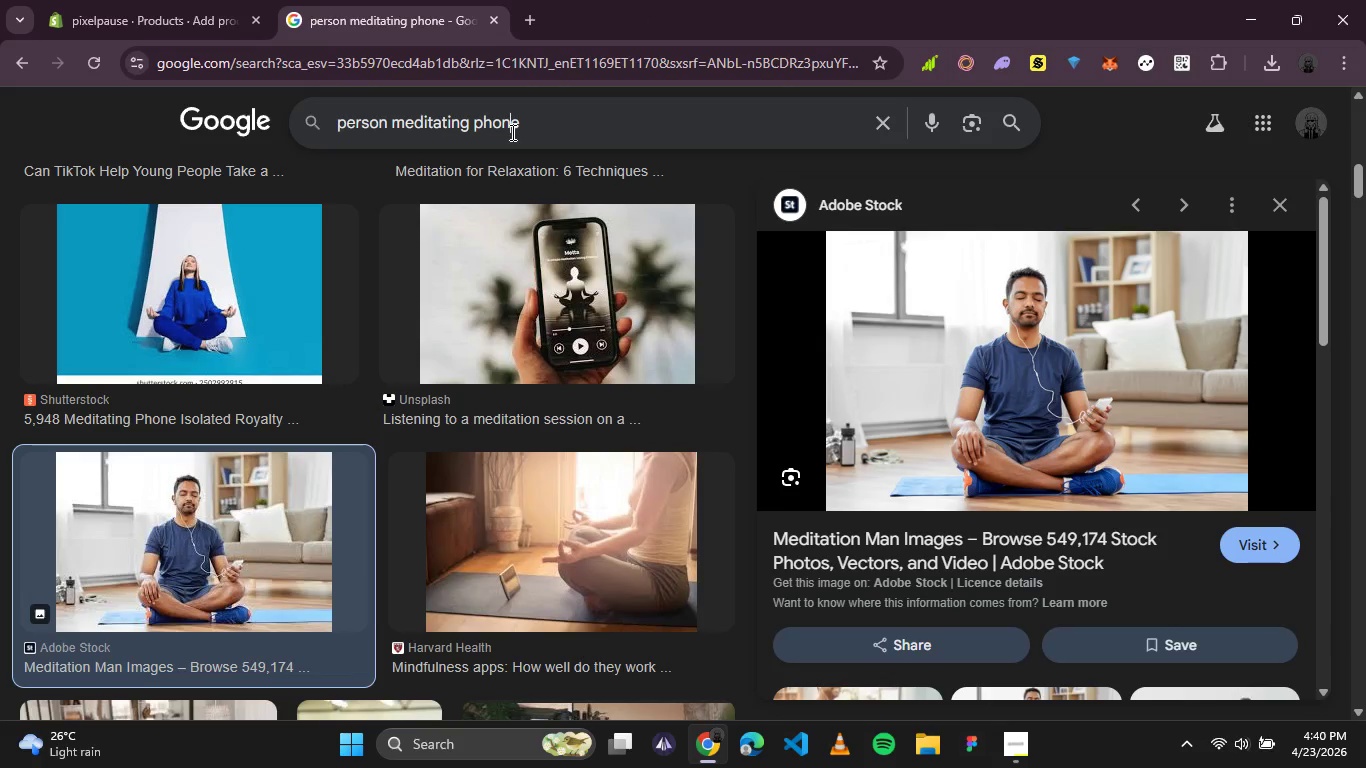 
key(Control+A)
 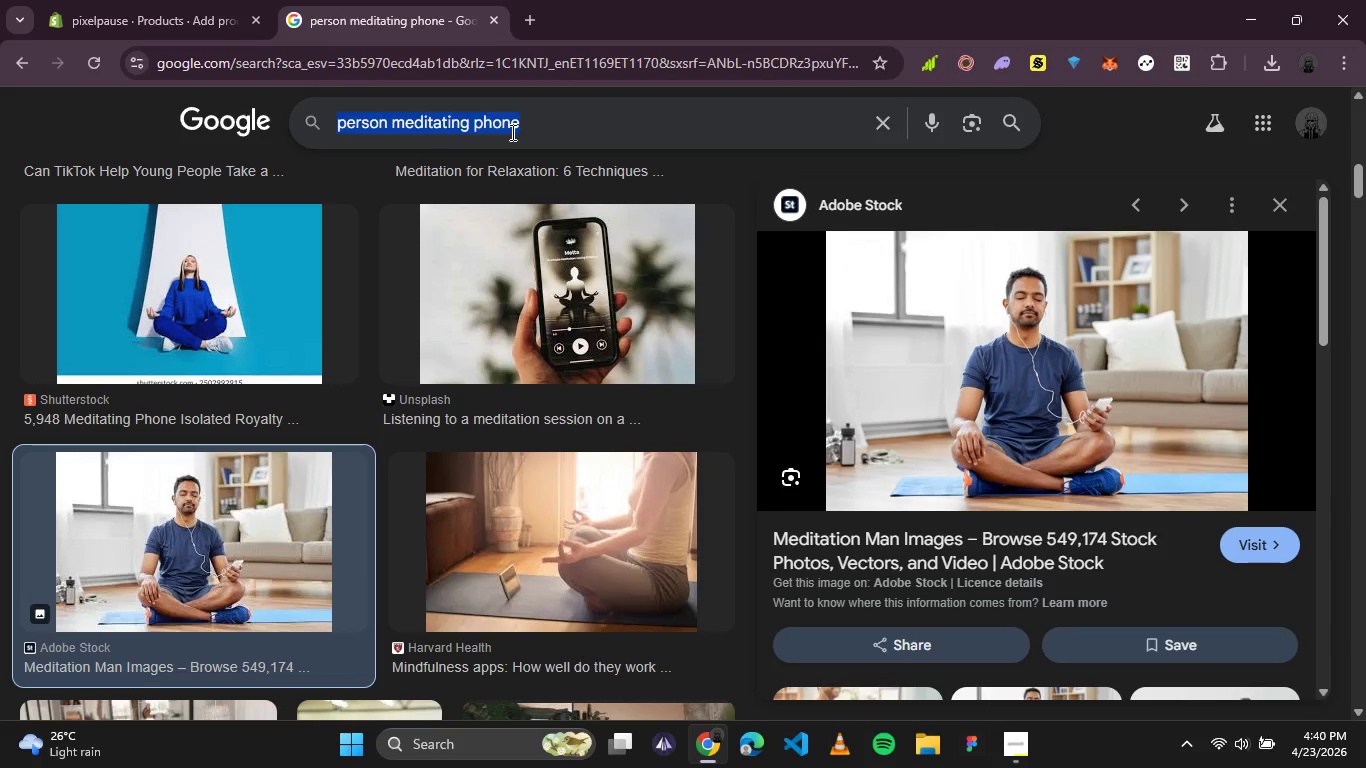 
type(des )
key(Backspace)
type(k planna)
key(Backspace)
type(er notebook)
 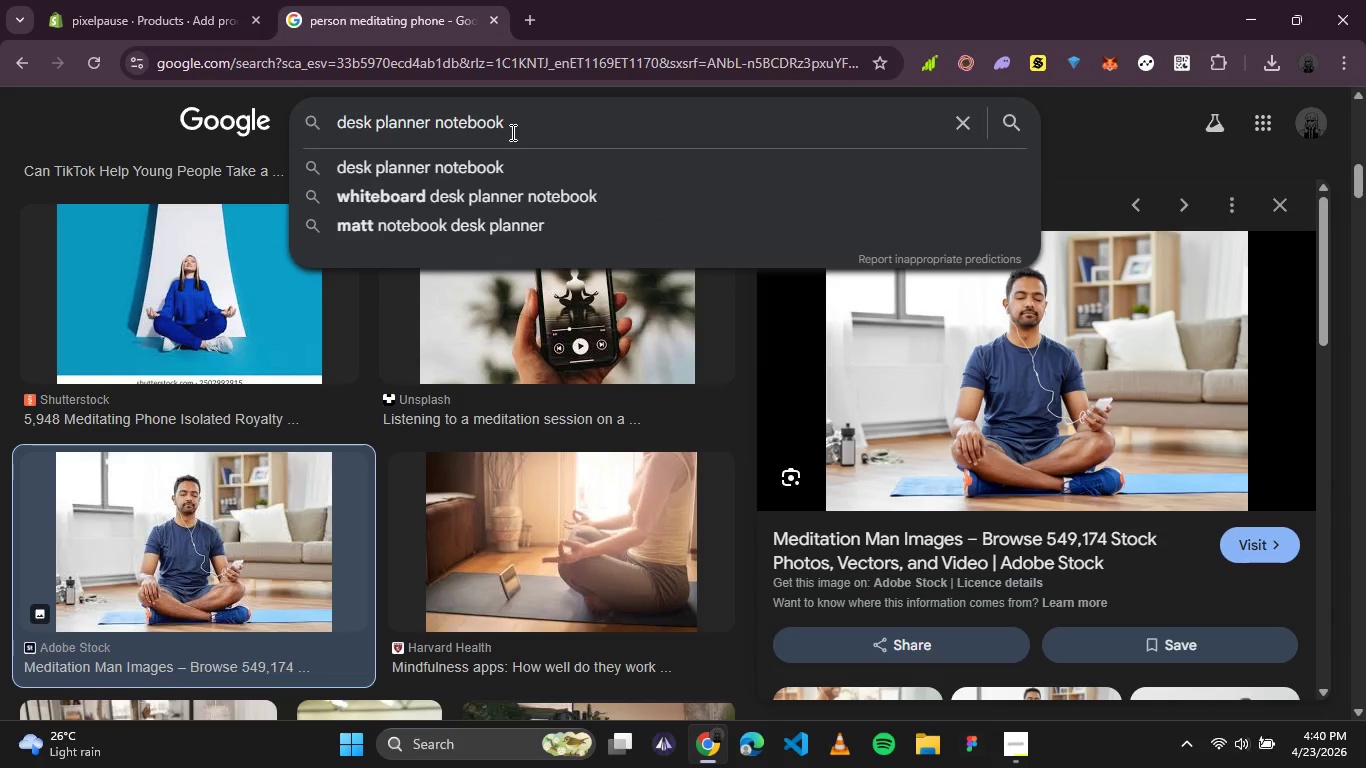 
key(Enter)
 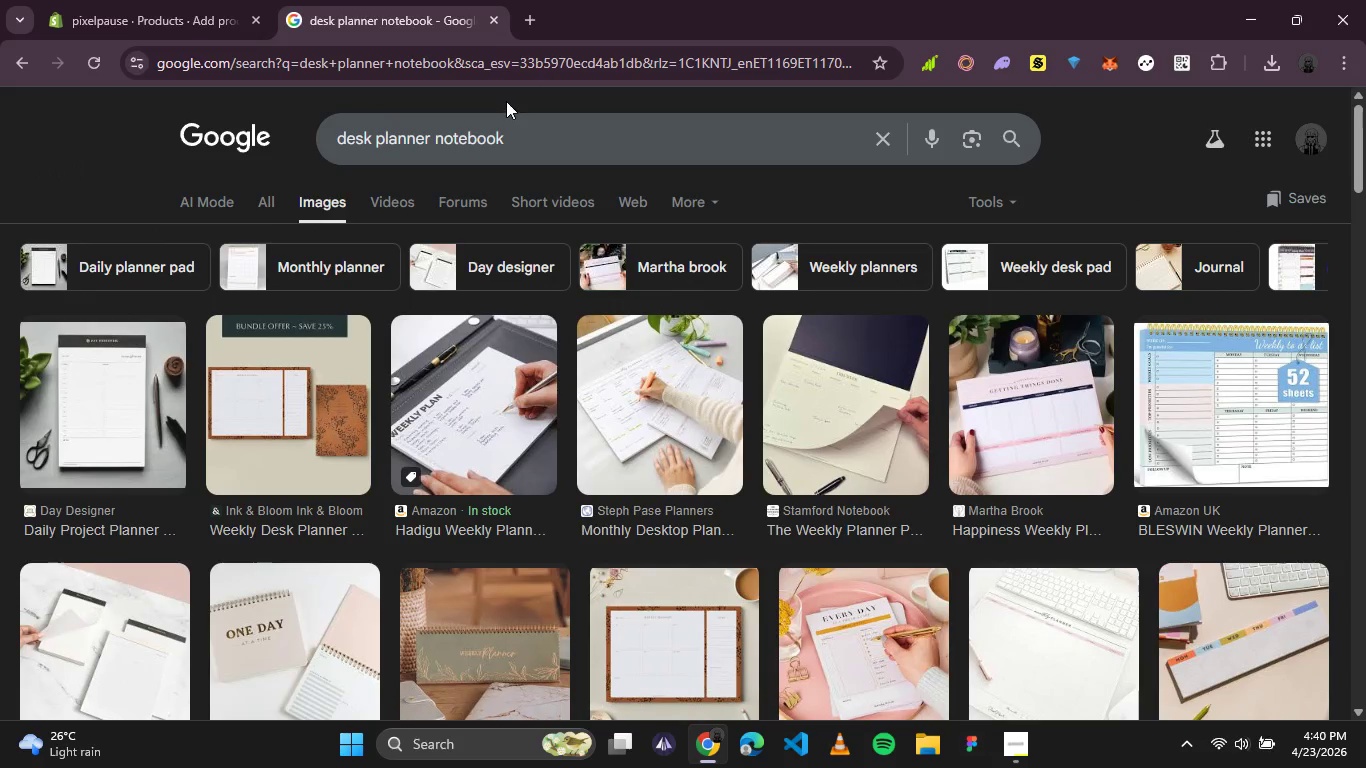 
wait(12.56)
 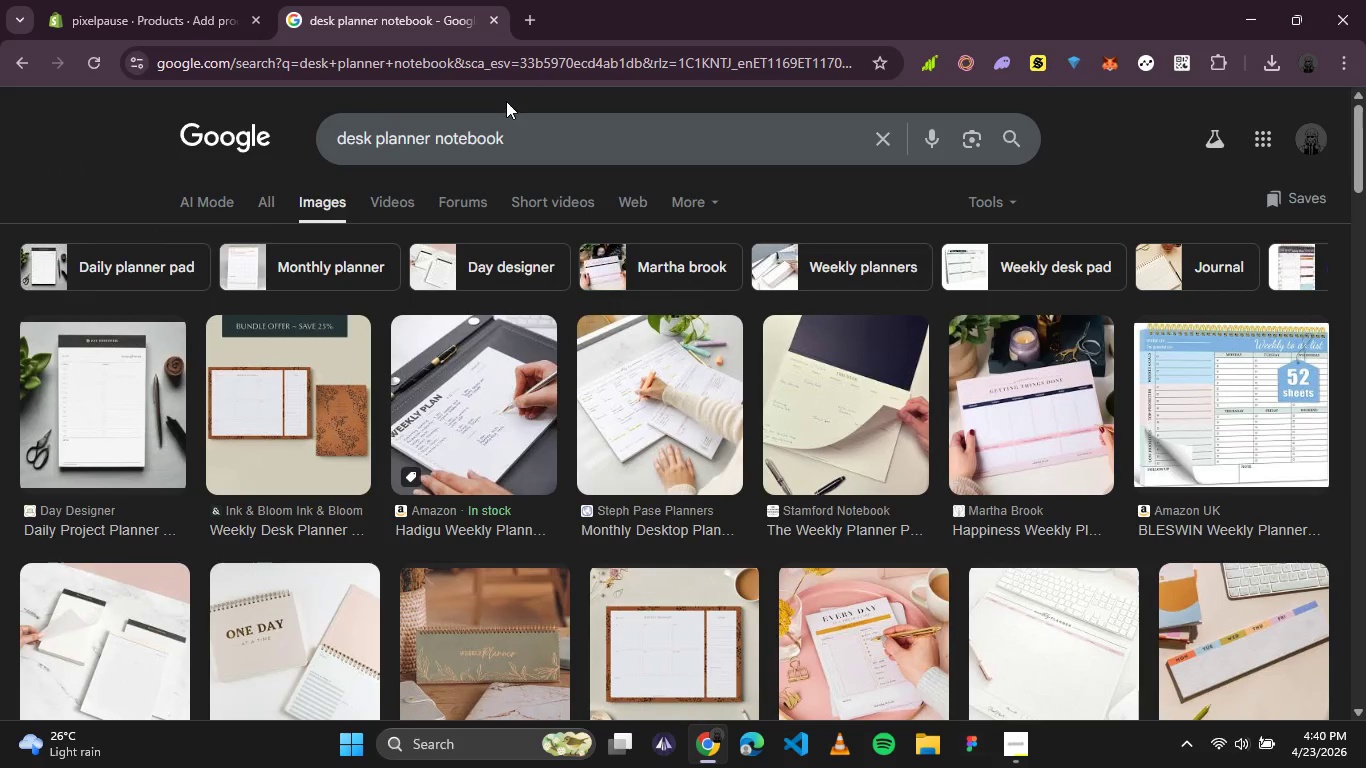 
scroll: coordinate [518, 544], scroll_direction: down, amount: 1.0
 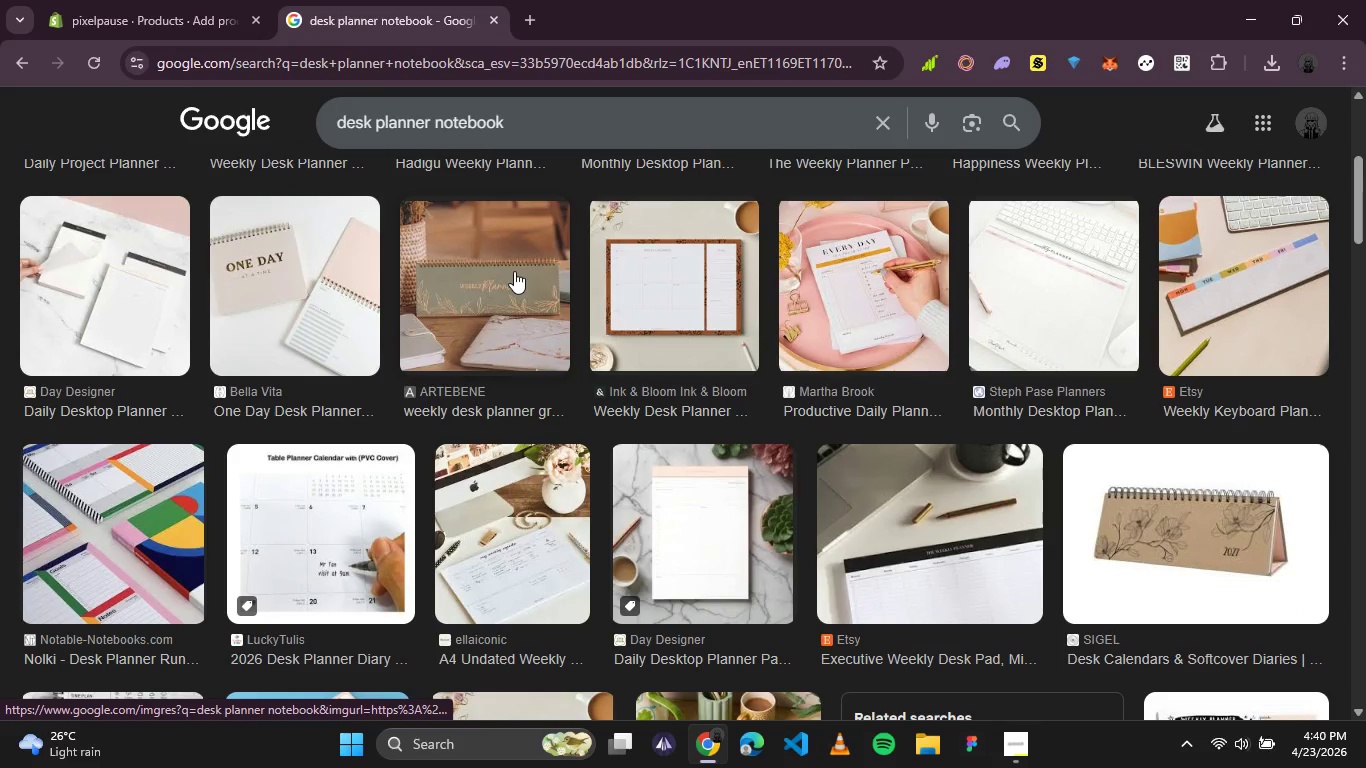 
left_click([514, 271])
 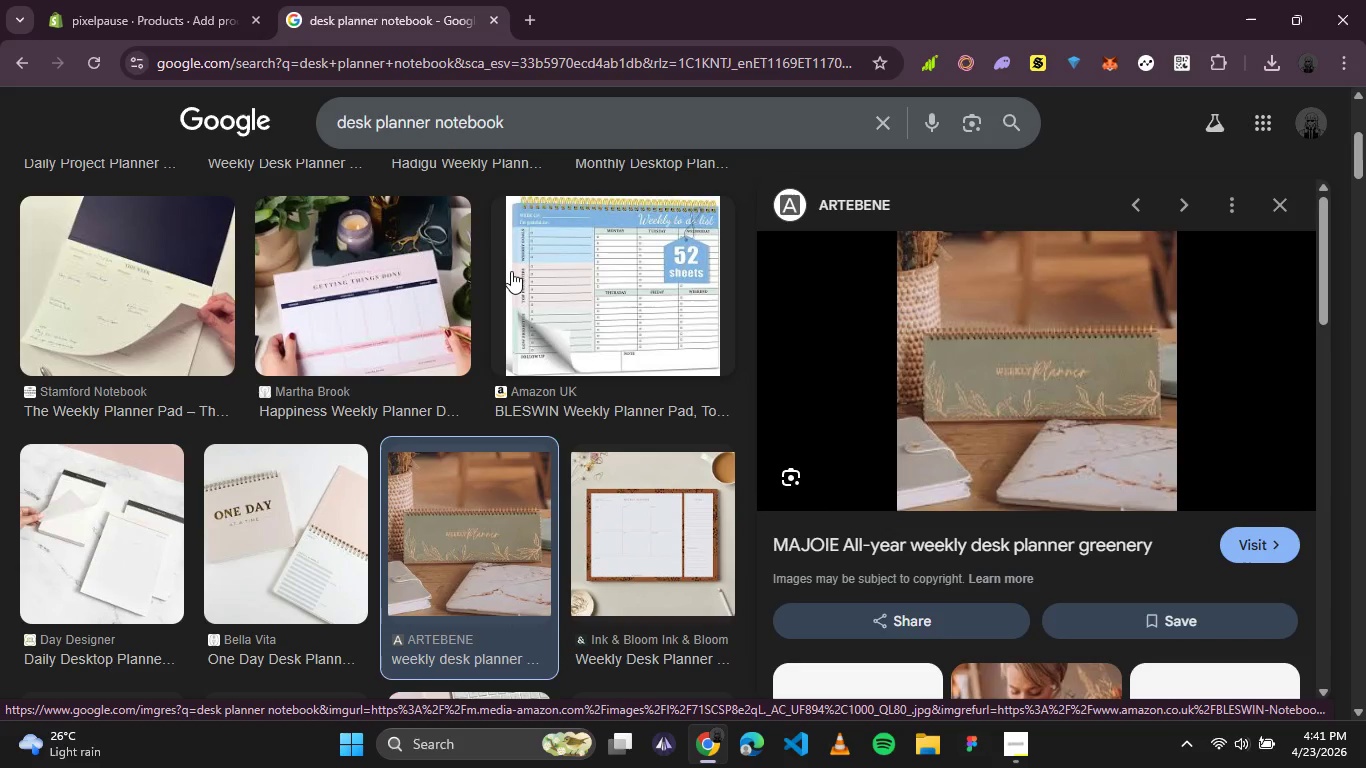 
wait(10.36)
 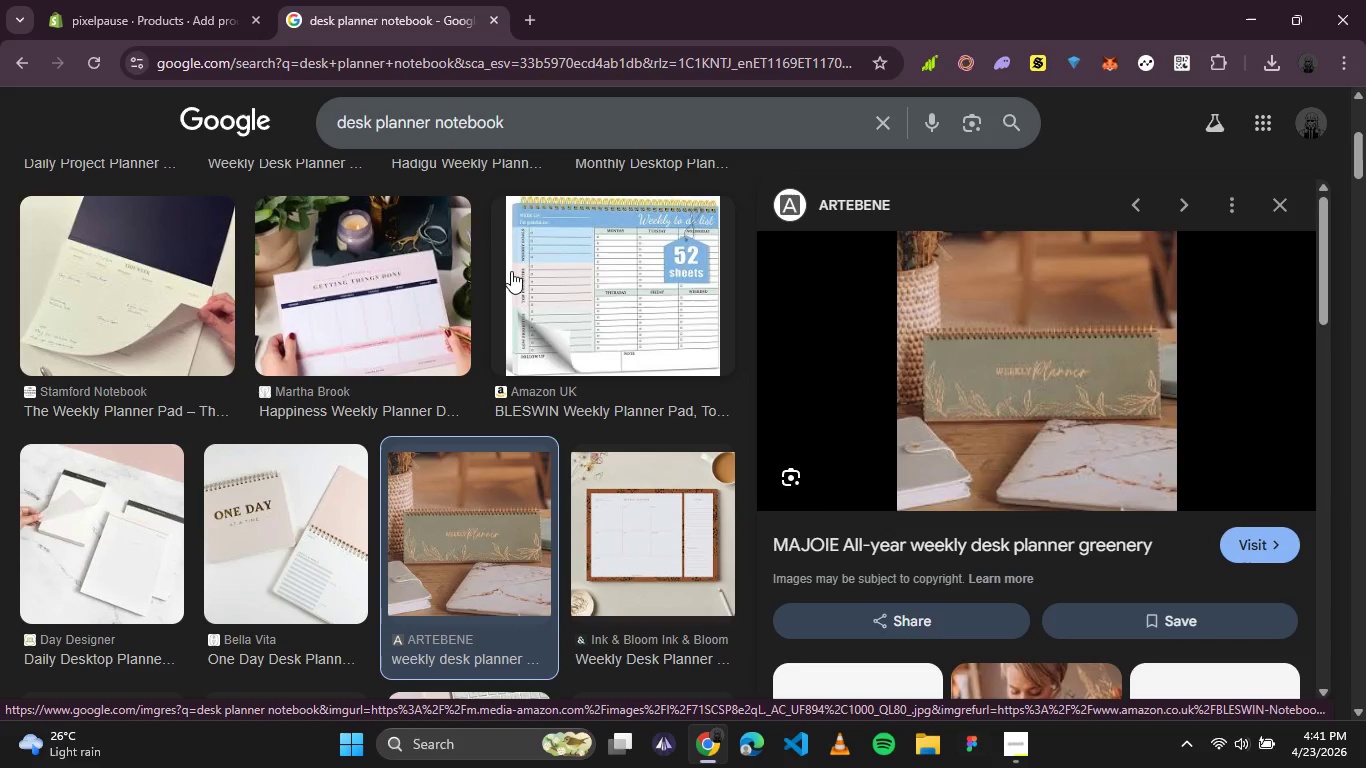 
left_click([1098, 516])
 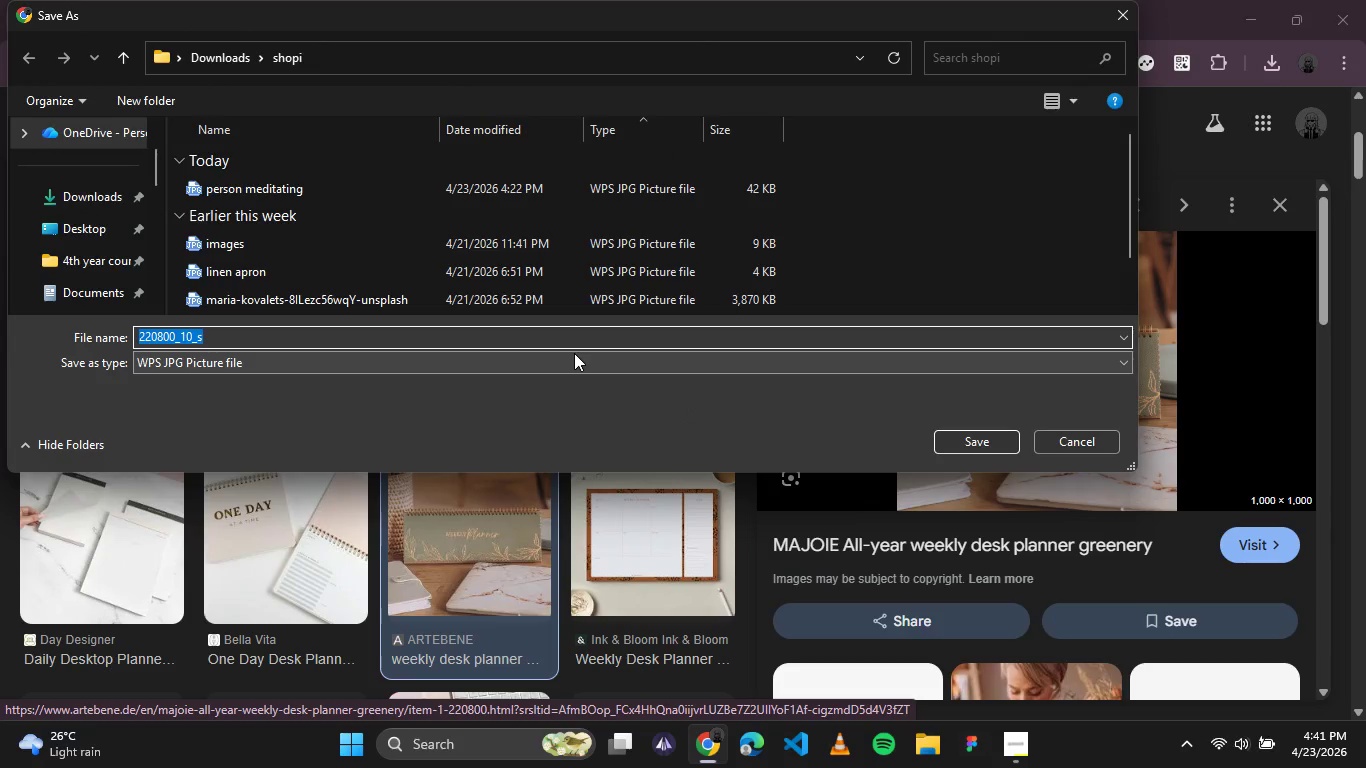 
wait(7.41)
 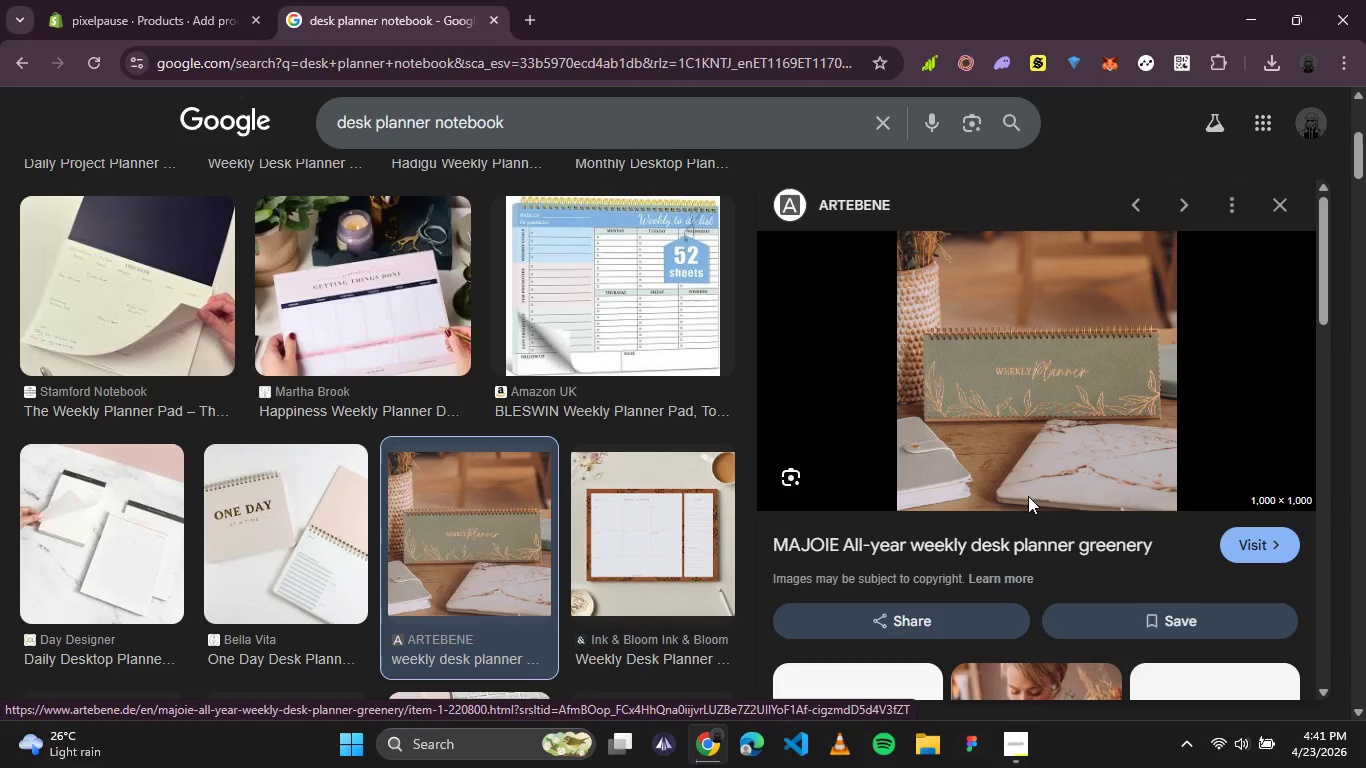 
type(planner notebook)
 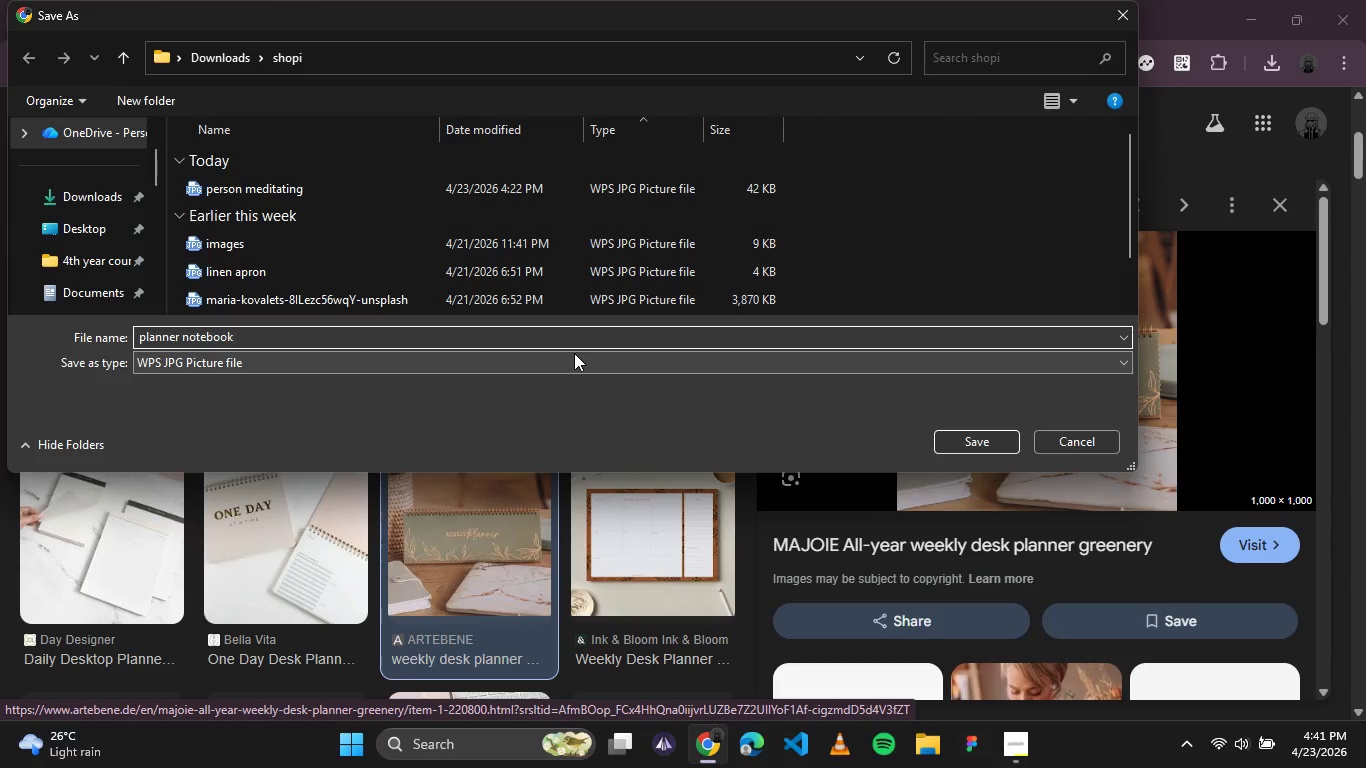 
key(Enter)
 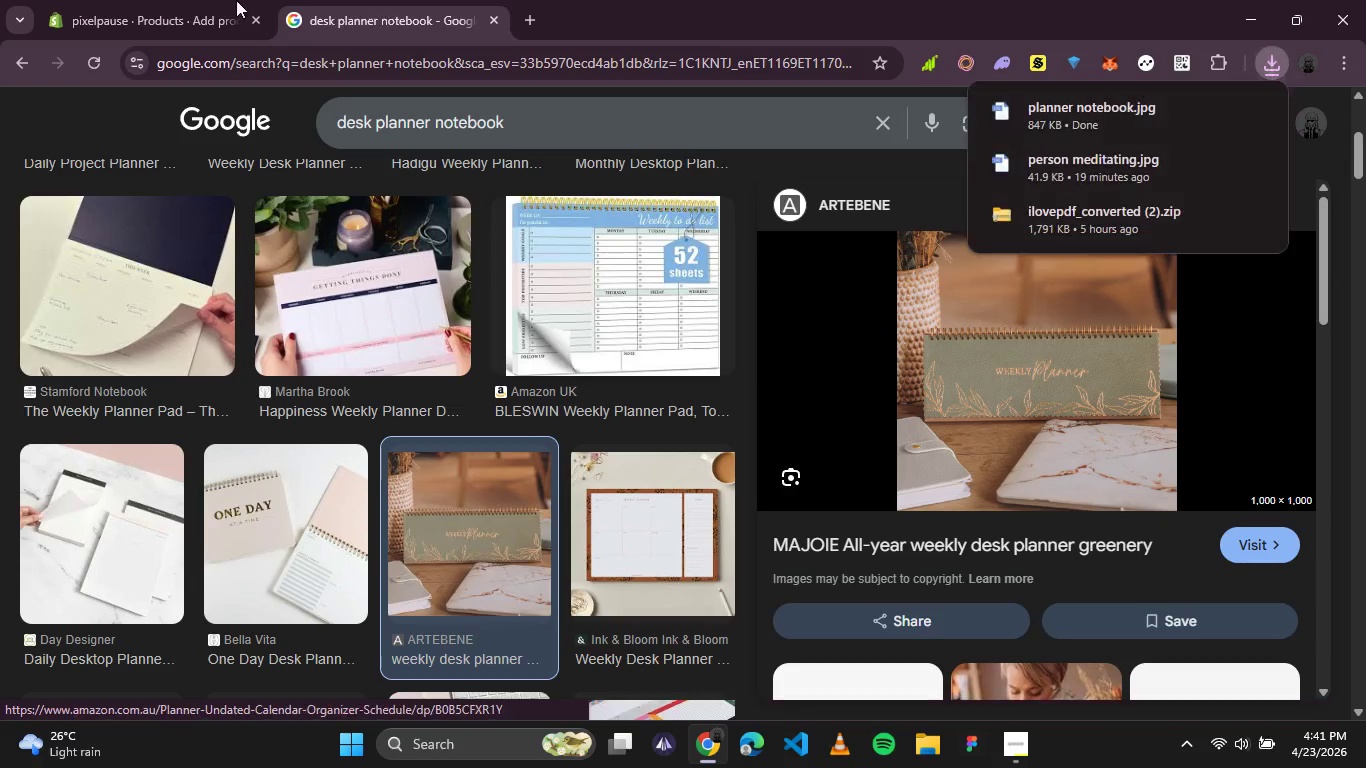 
left_click([188, 7])
 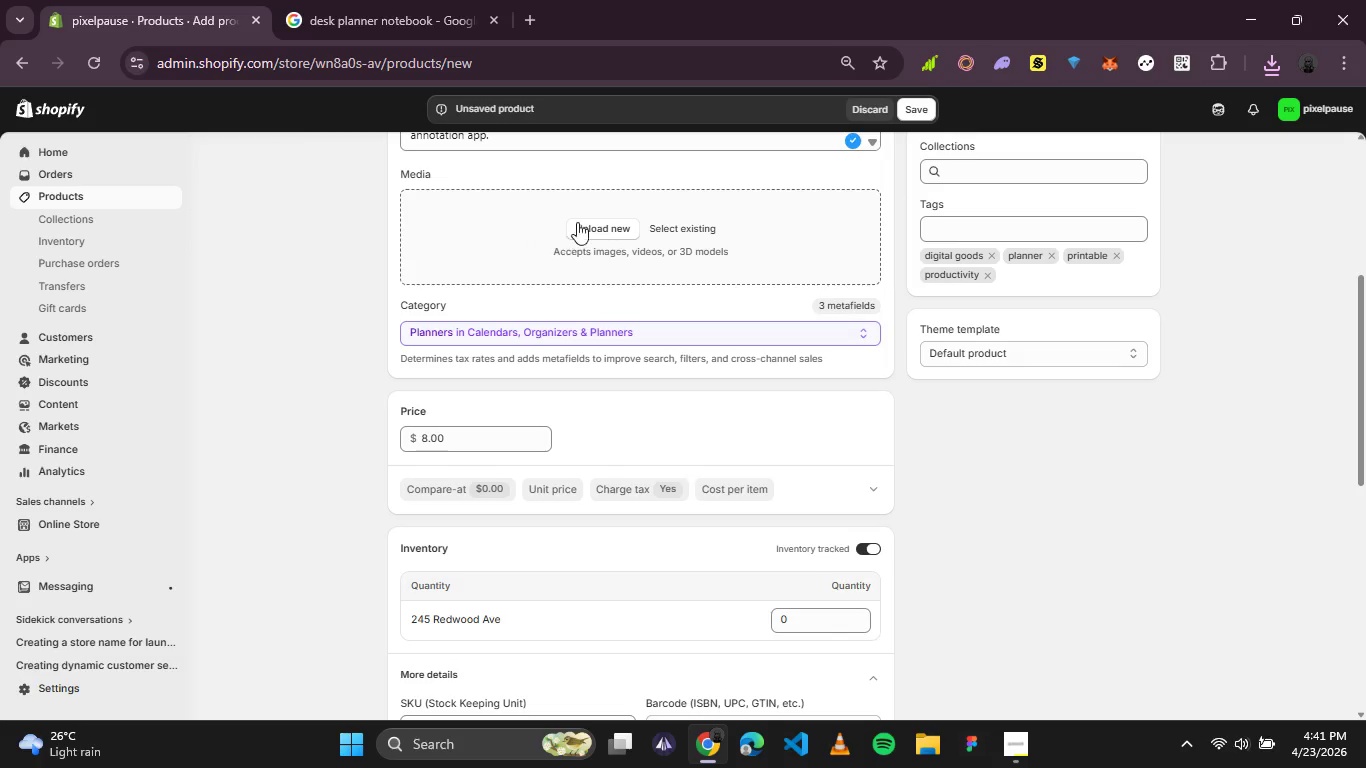 
left_click([588, 231])
 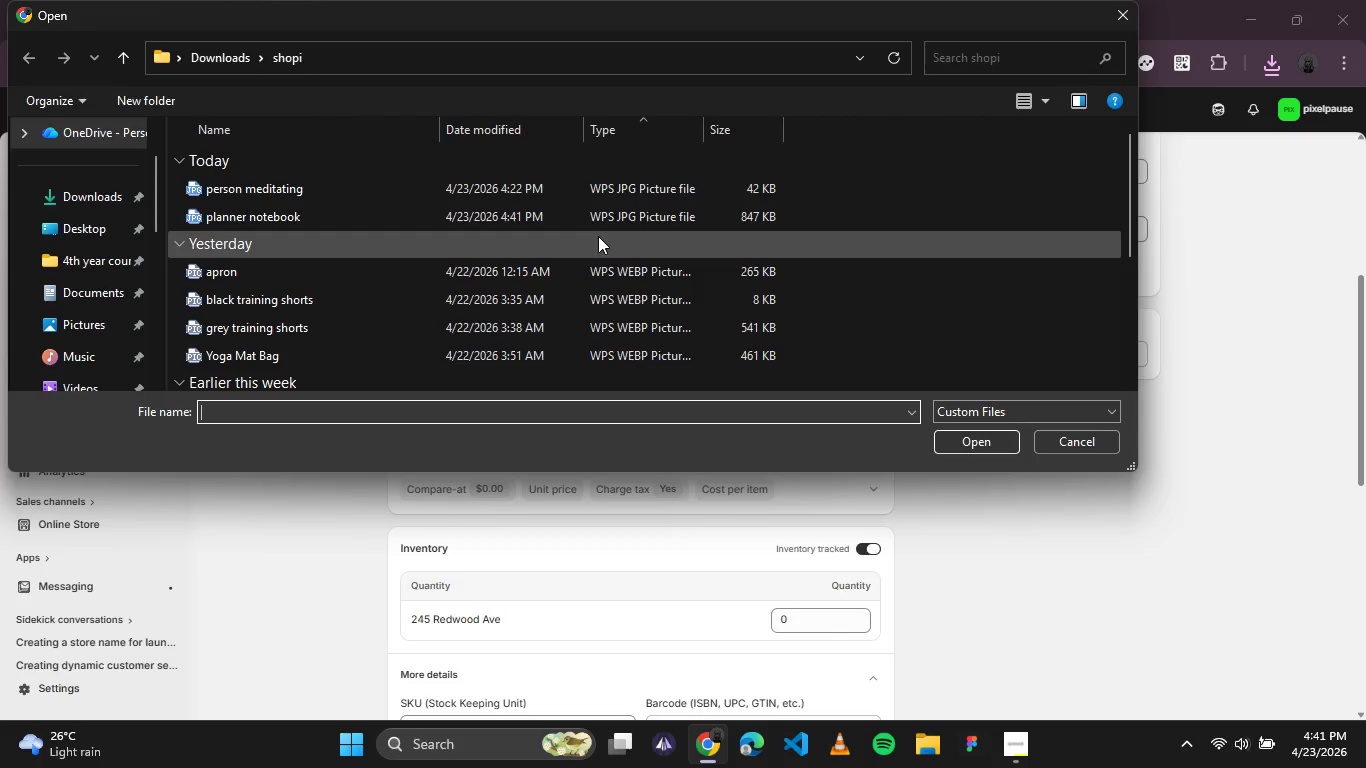 
wait(17.62)
 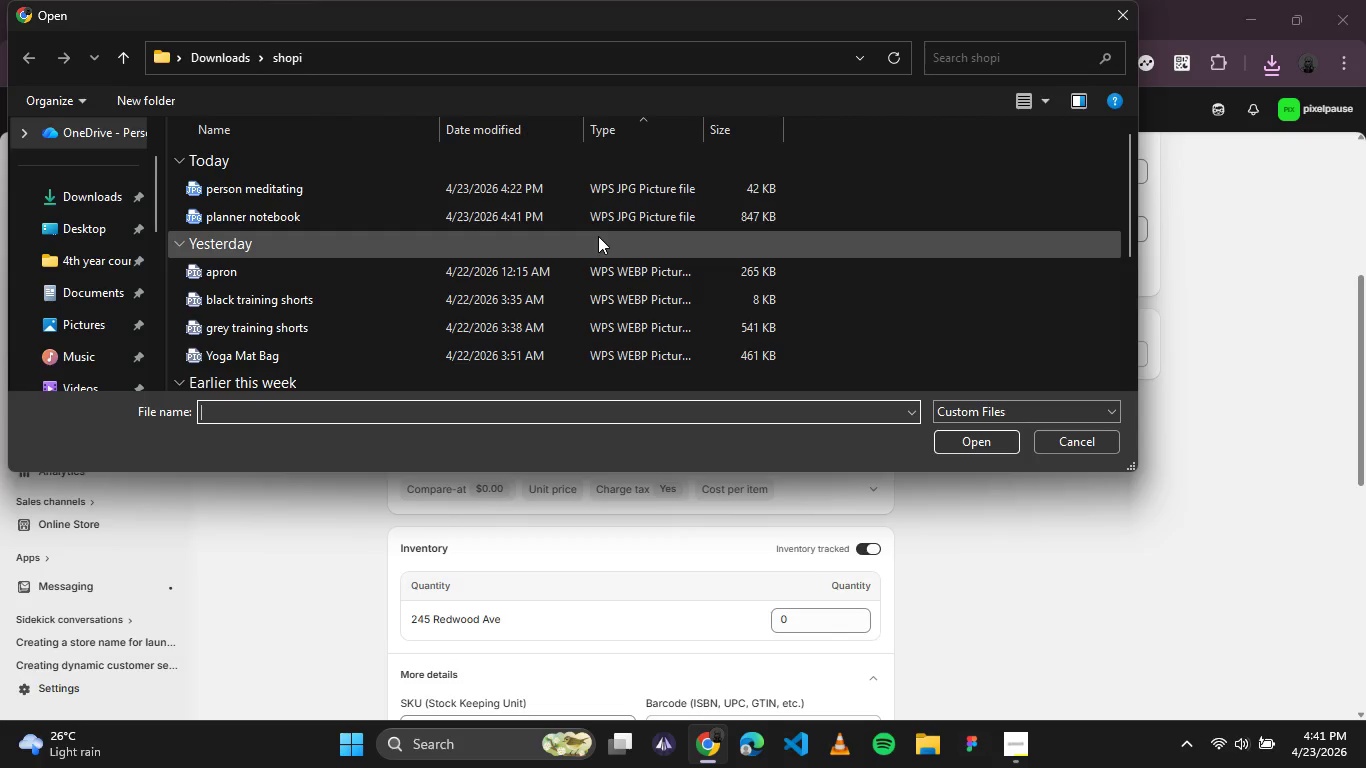 
double_click([221, 212])
 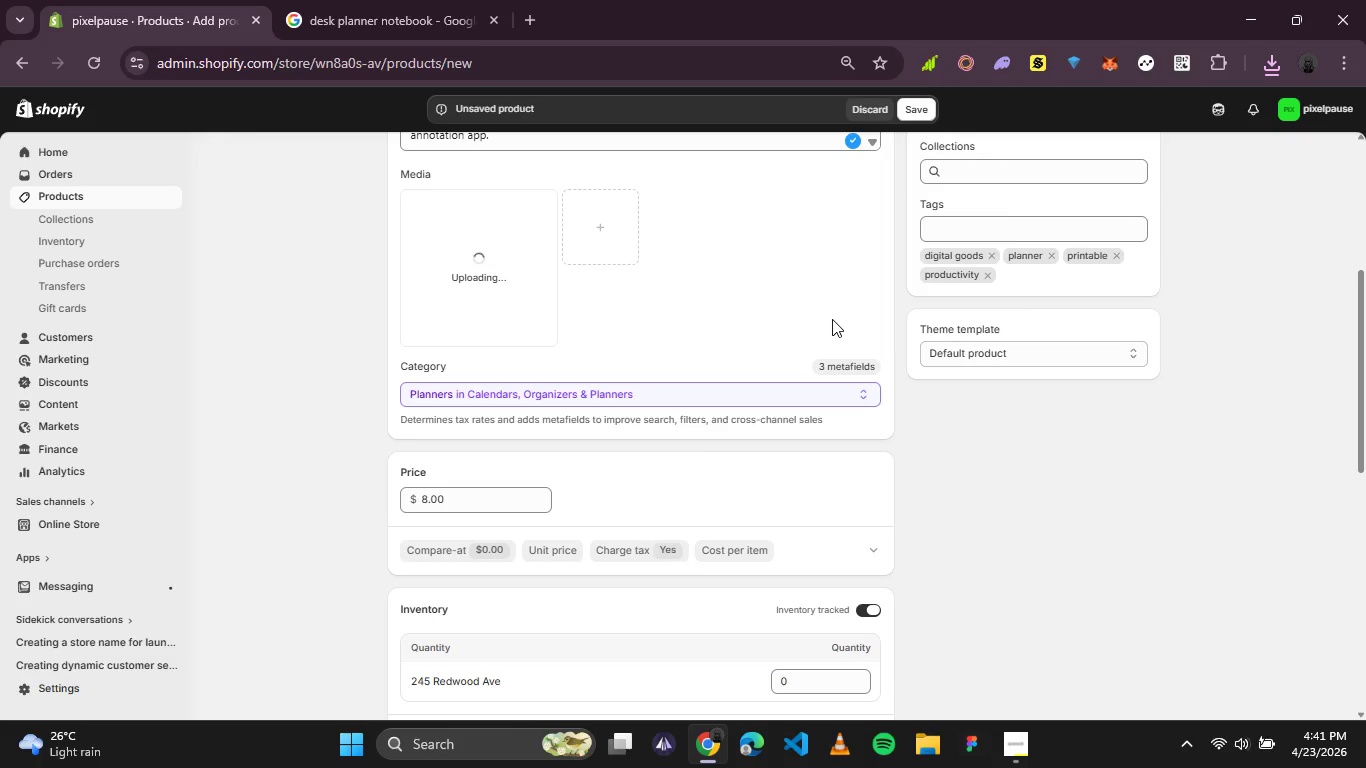 
scroll: coordinate [832, 321], scroll_direction: down, amount: 5.0
 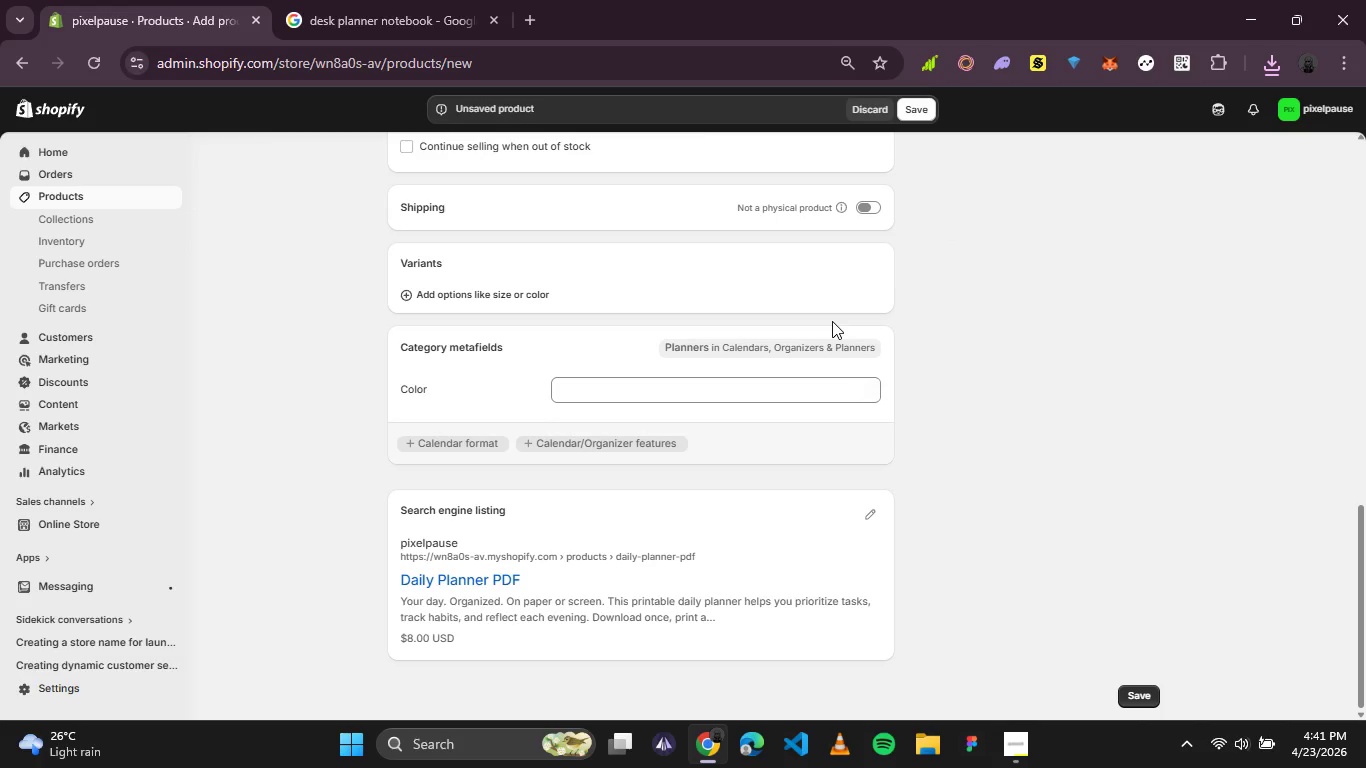 
scroll: coordinate [828, 325], scroll_direction: up, amount: 1.0
 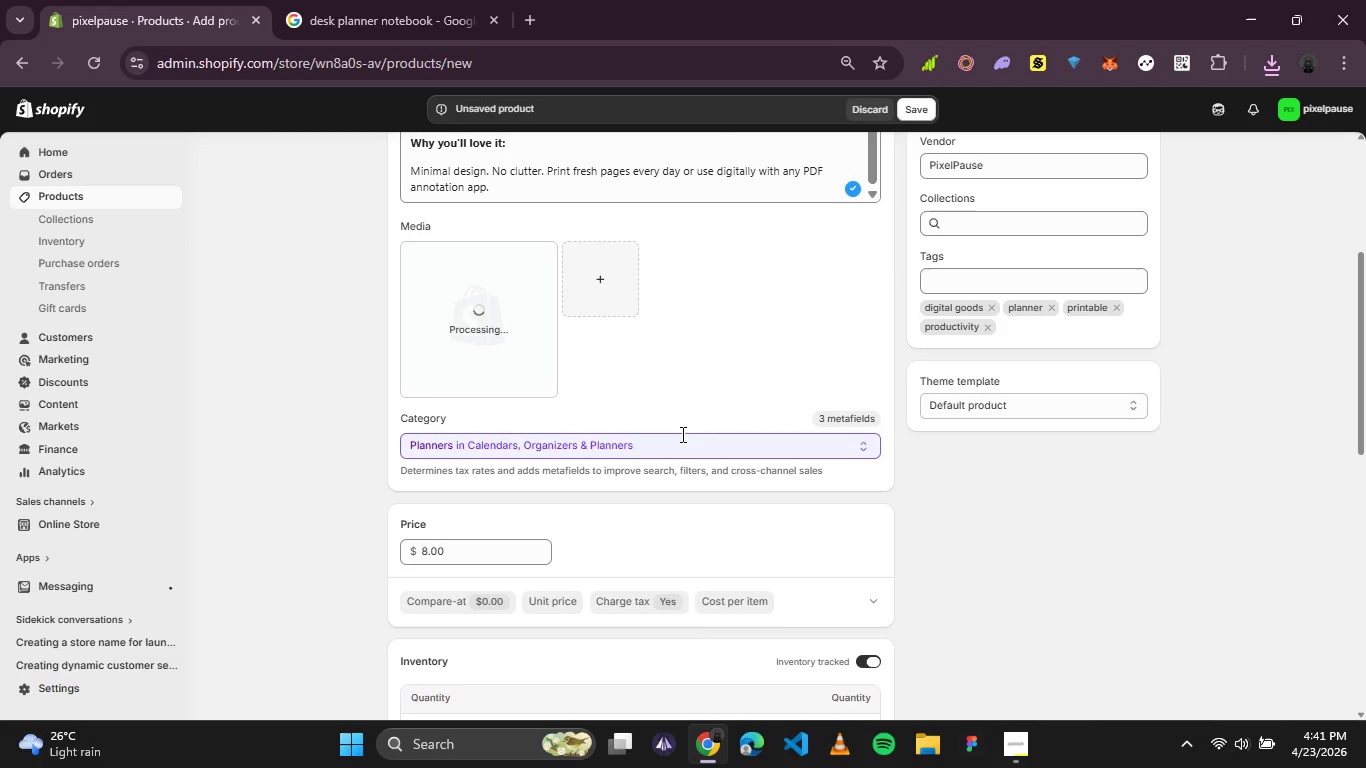 
wait(9.73)
 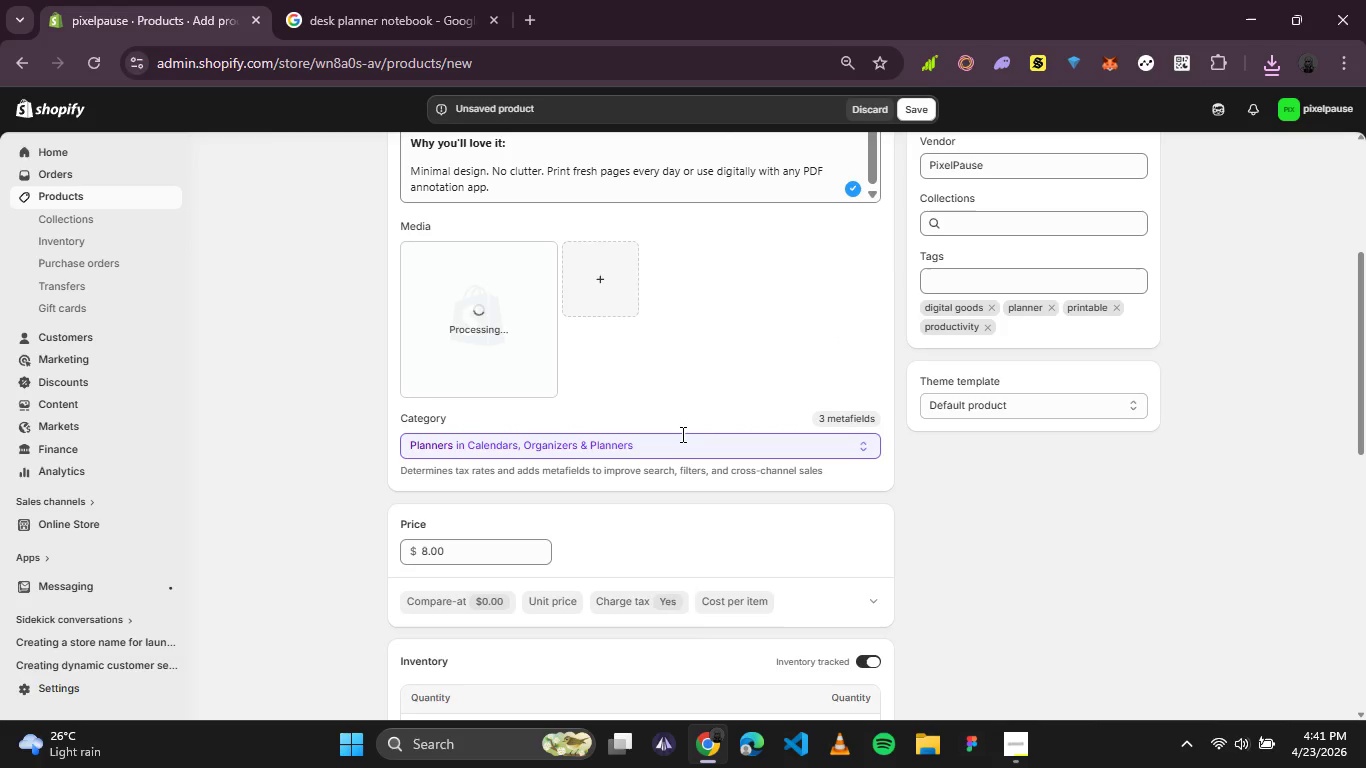 
left_click([496, 355])
 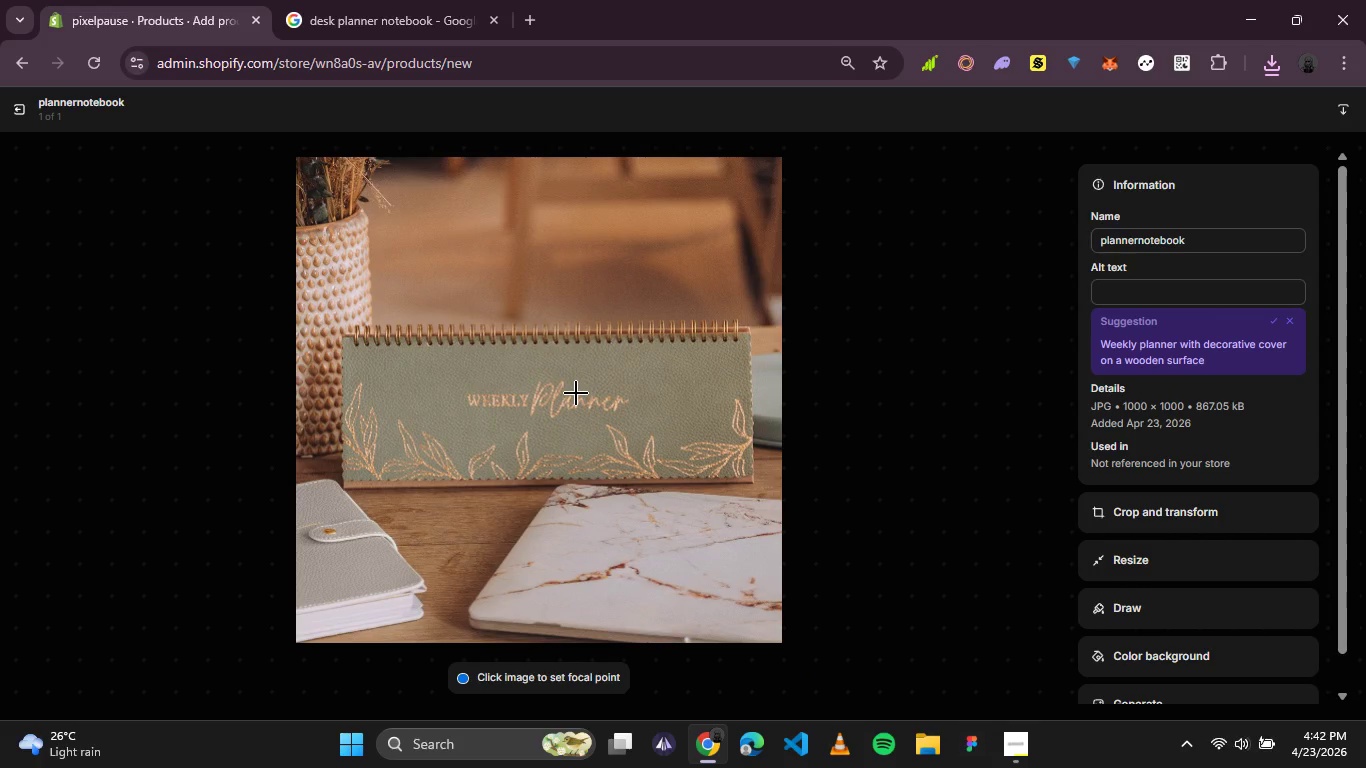 
wait(8.52)
 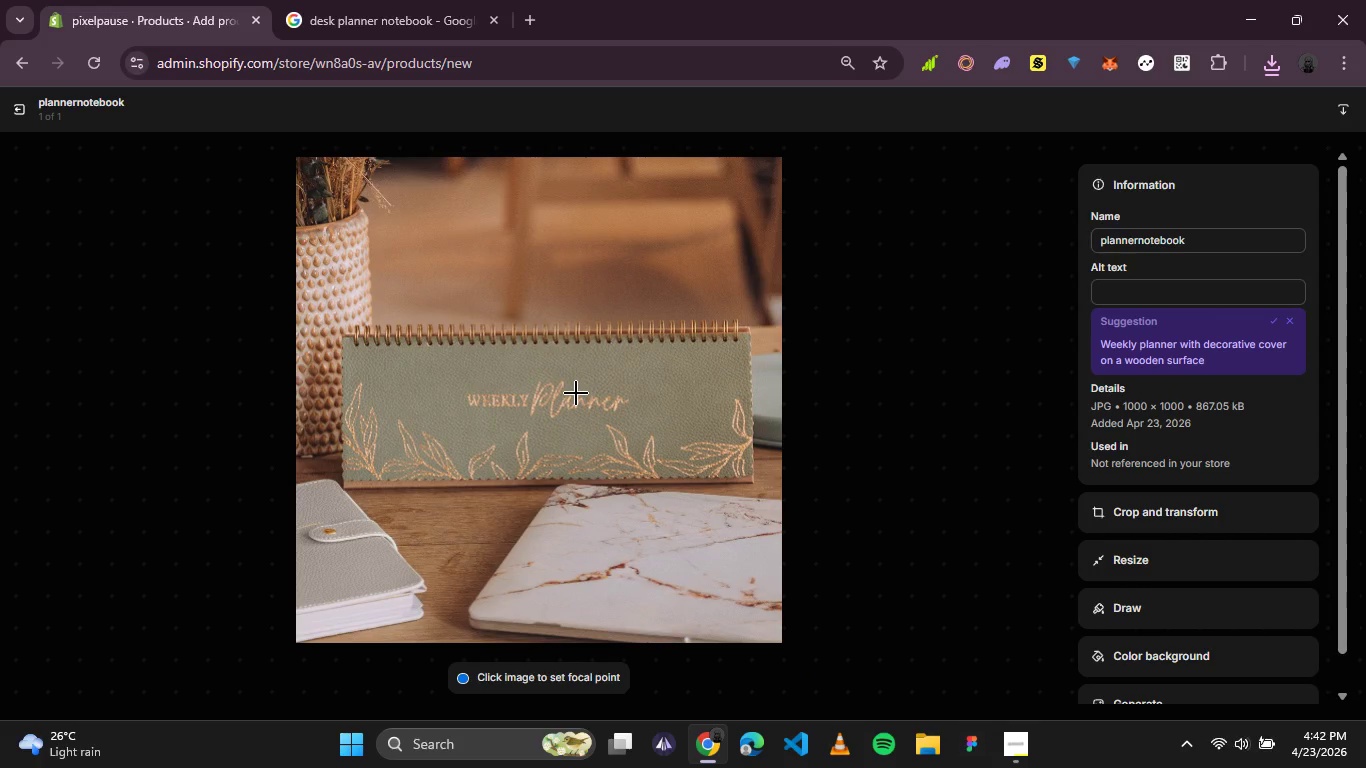 
left_click([1125, 299])
 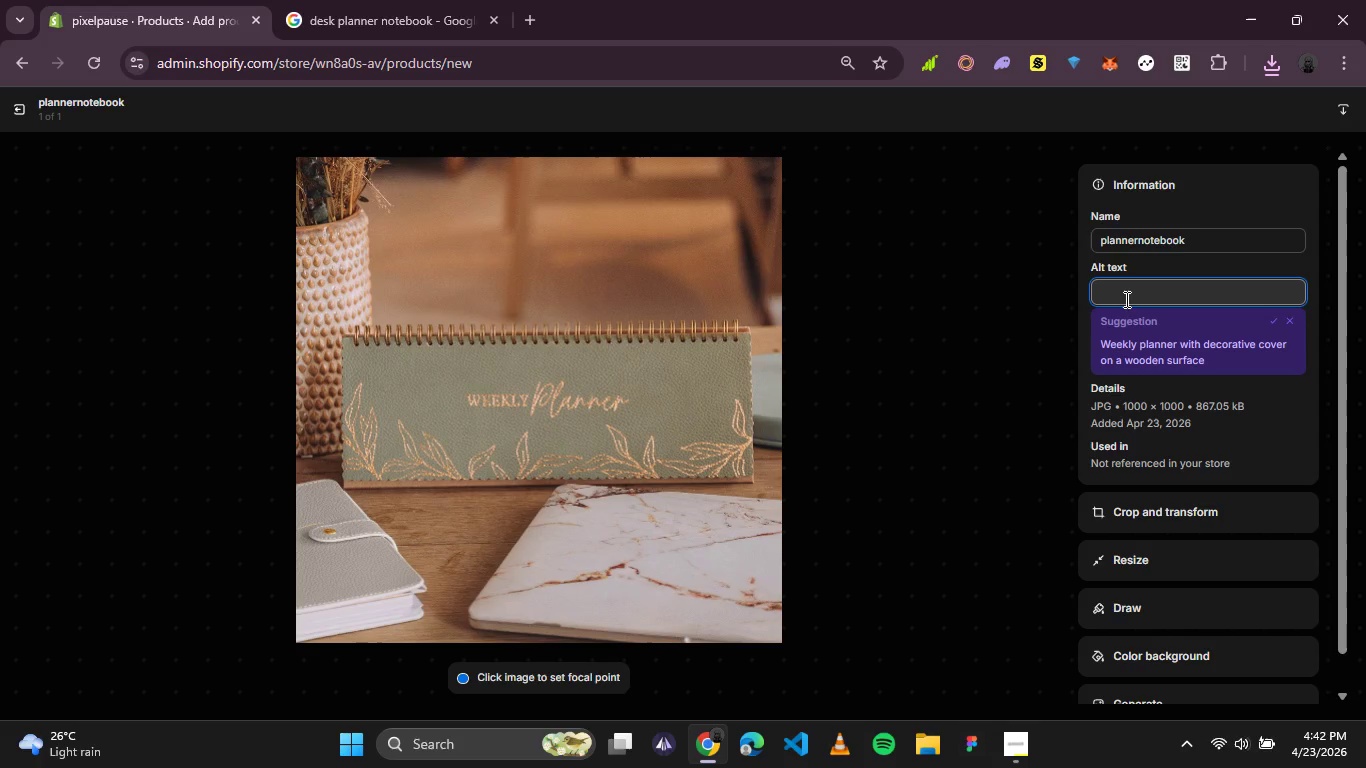 
type(printable daily planner pdf on wooden desk with pen)
 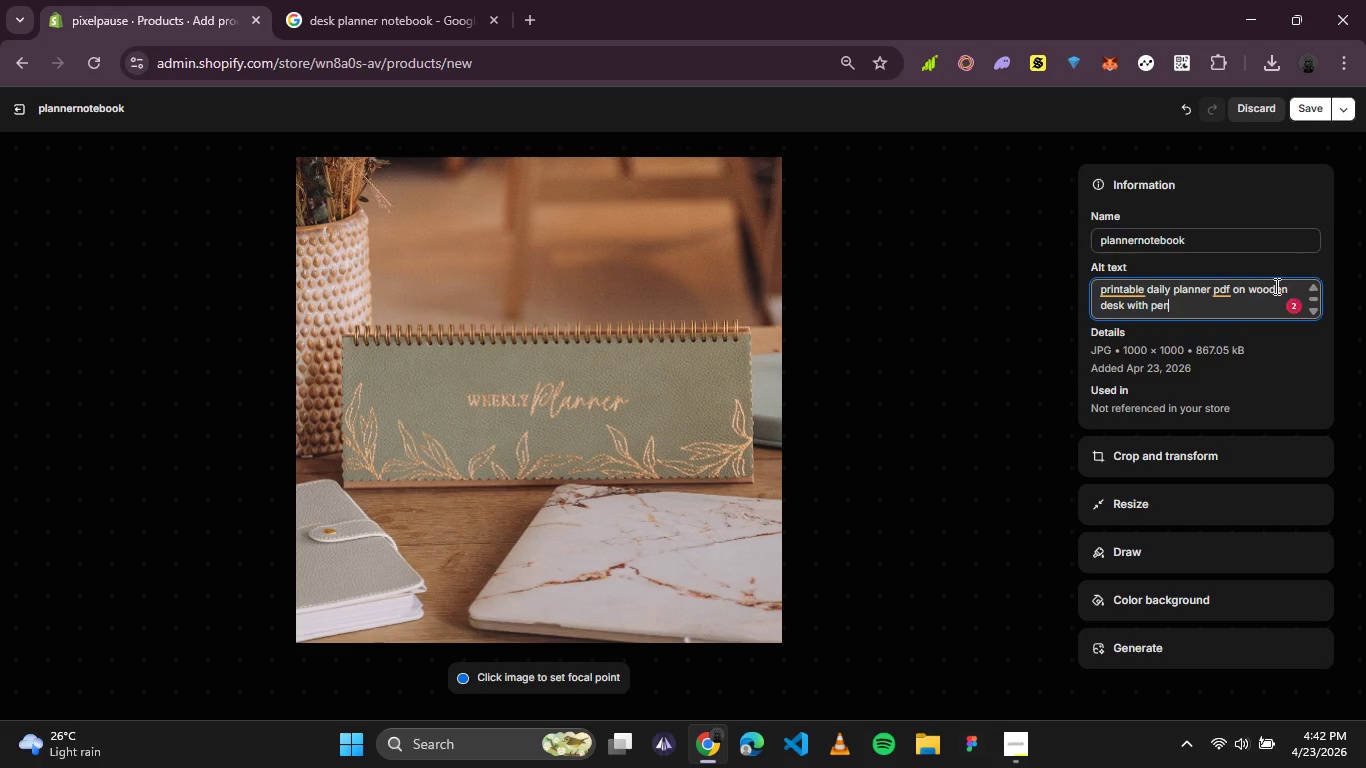 
left_click([1223, 300])
 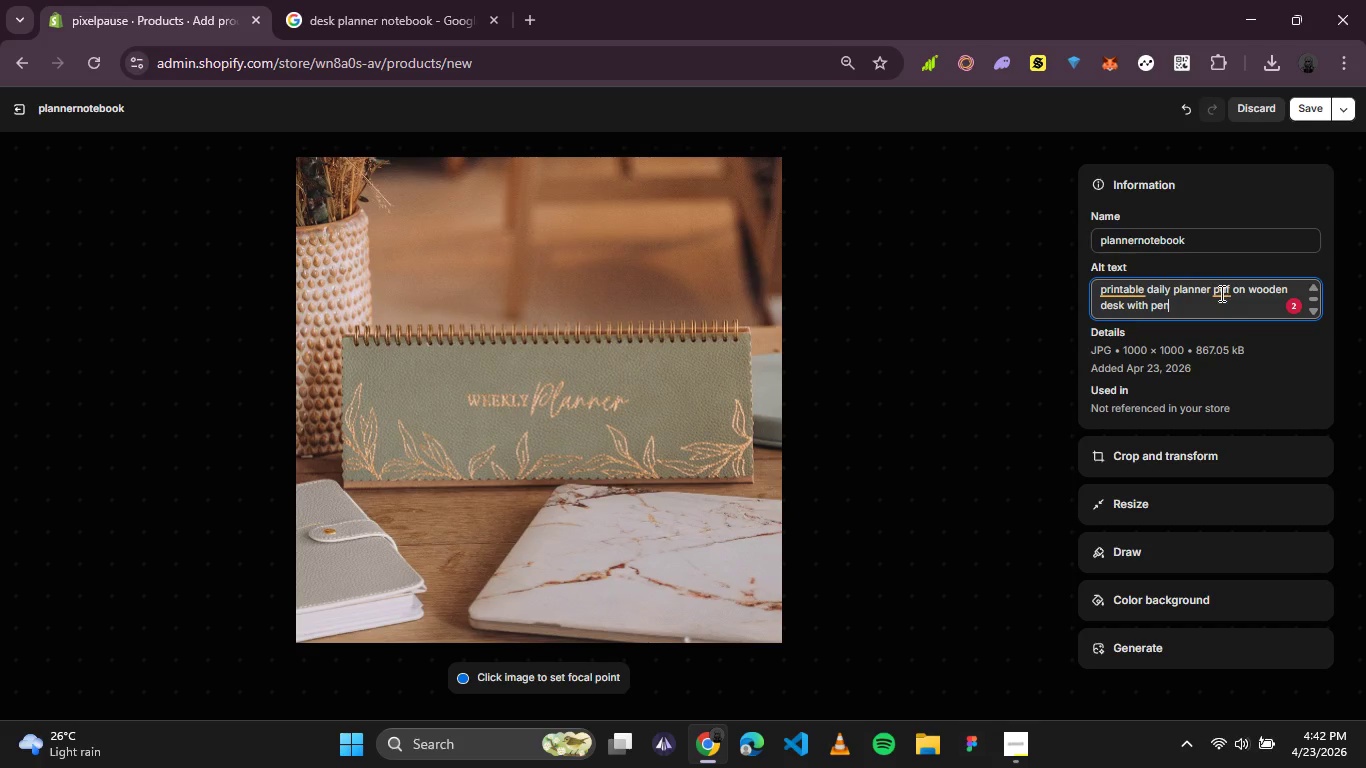 
left_click([1220, 293])
 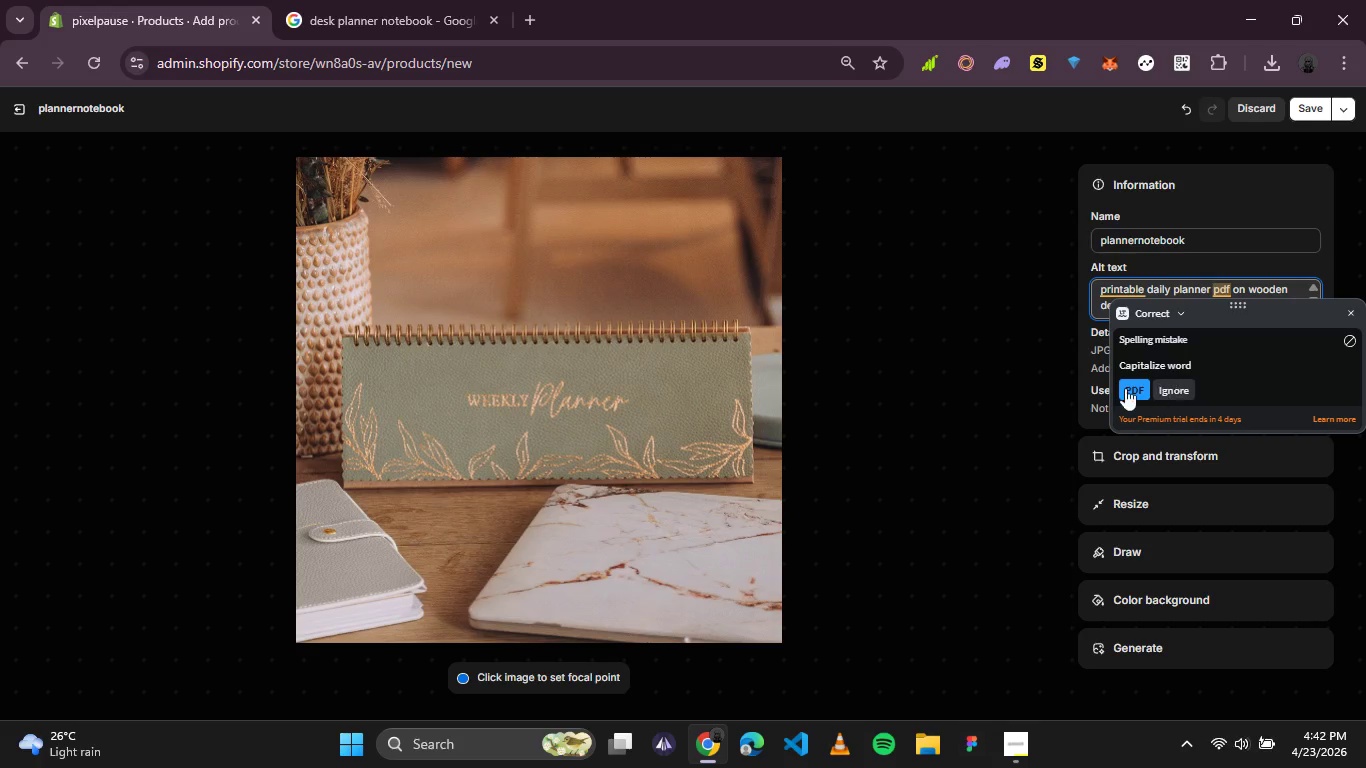 
left_click([1124, 388])
 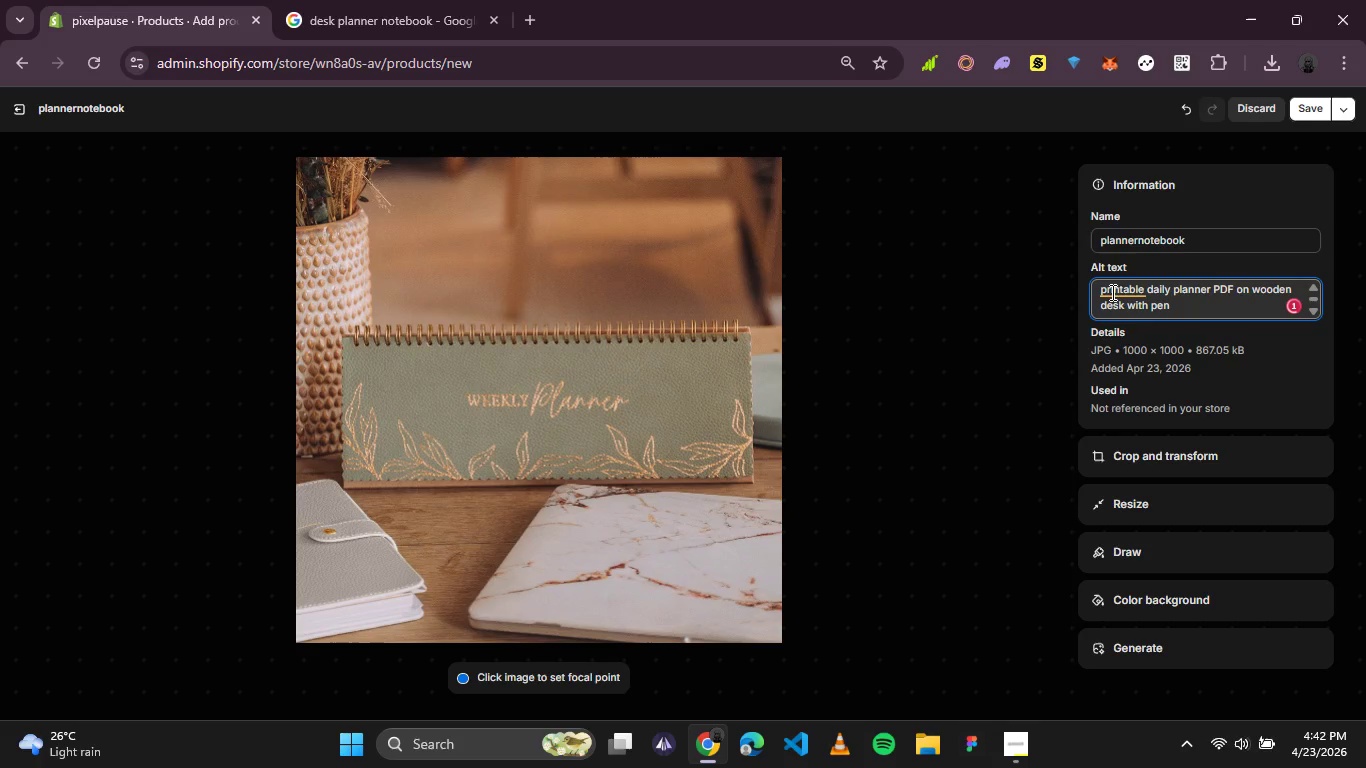 
left_click([1113, 292])
 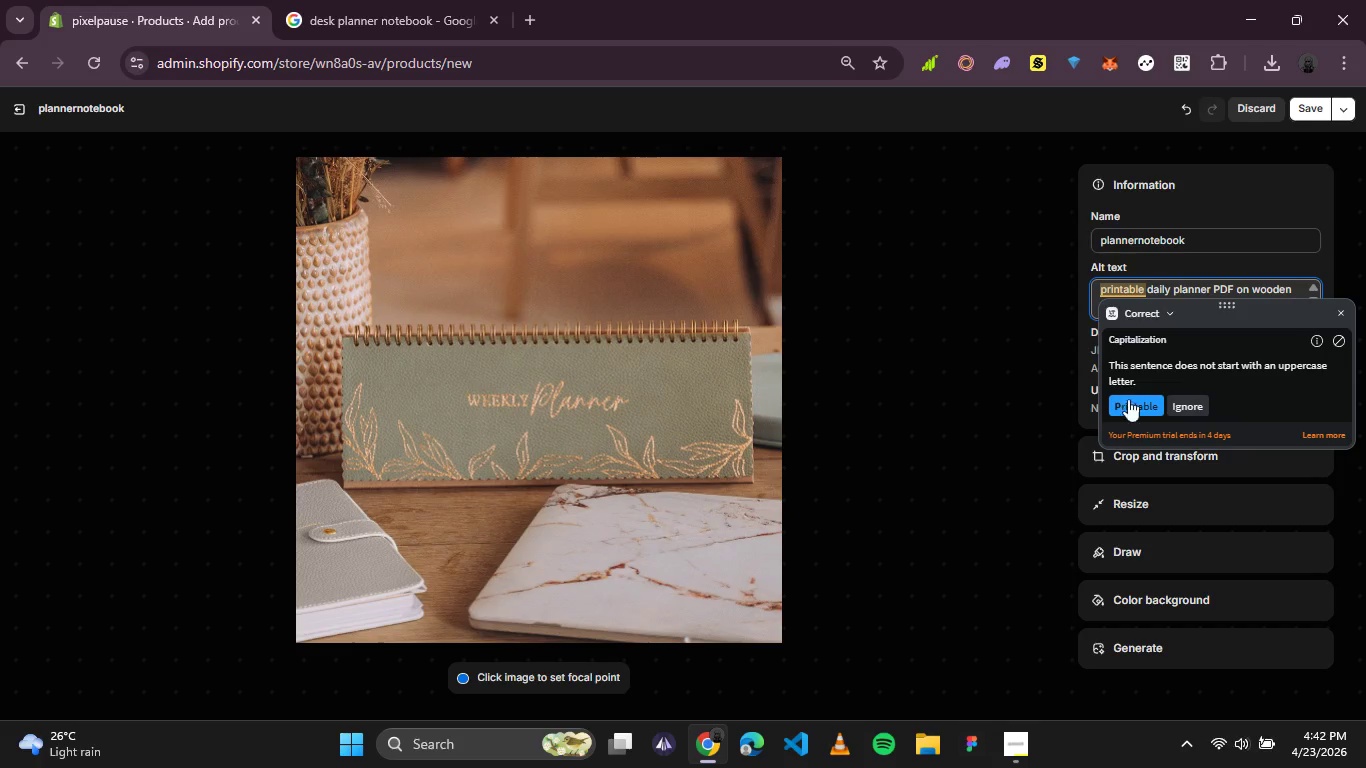 
left_click([1131, 413])
 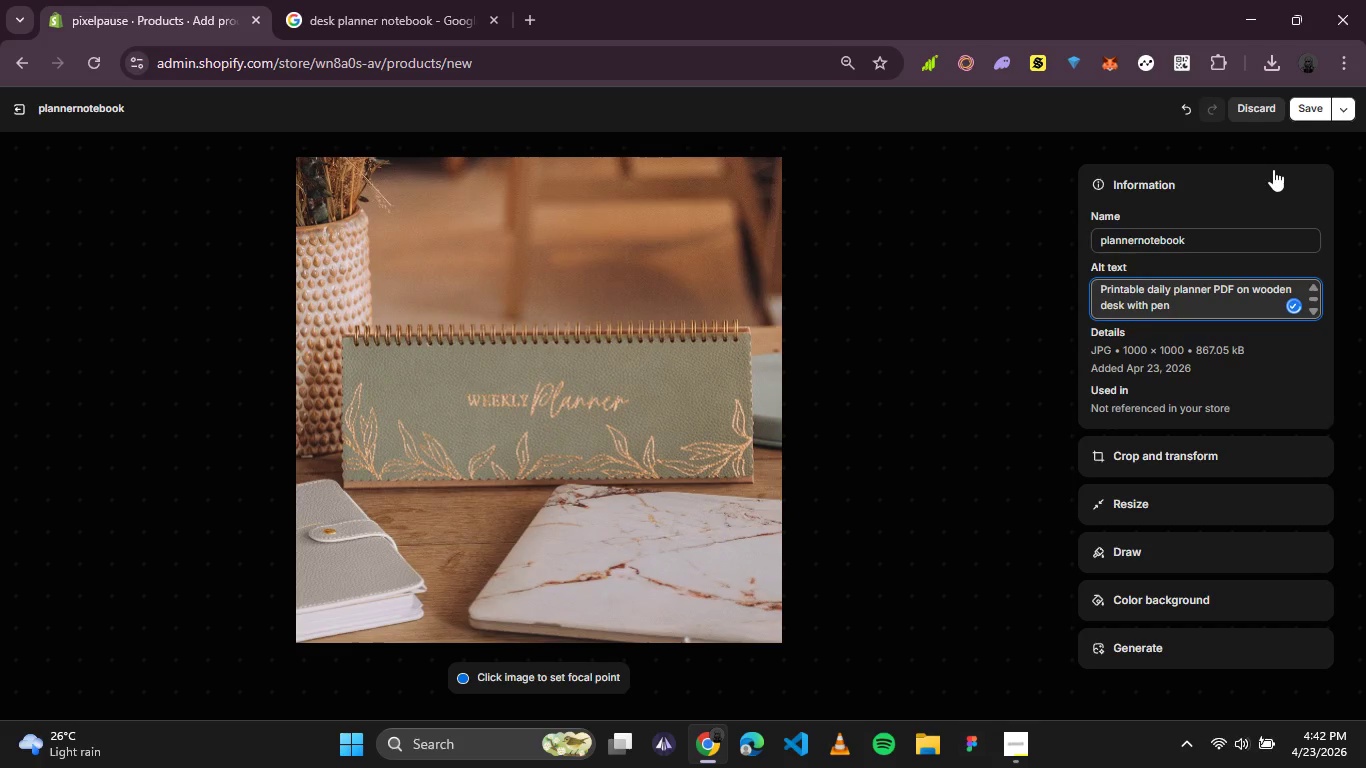 
left_click([1312, 107])
 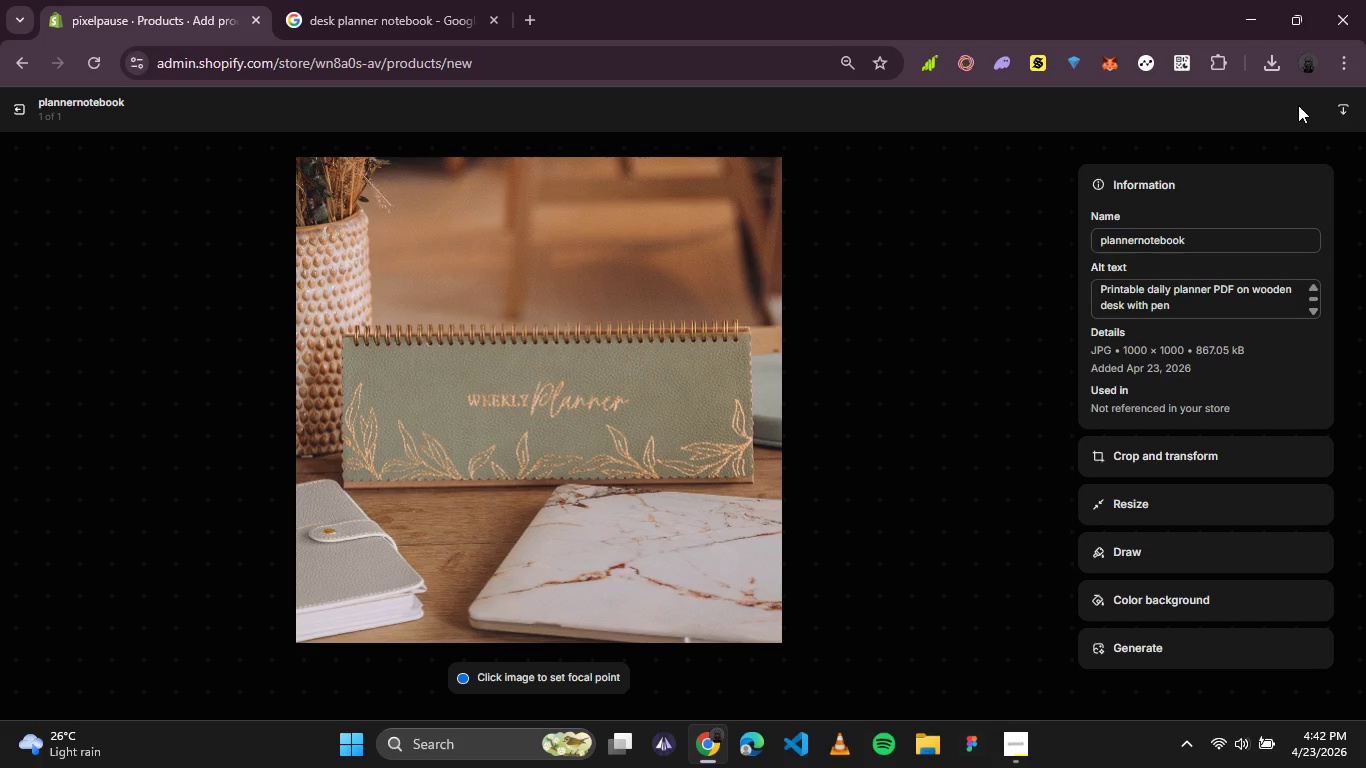 
wait(7.31)
 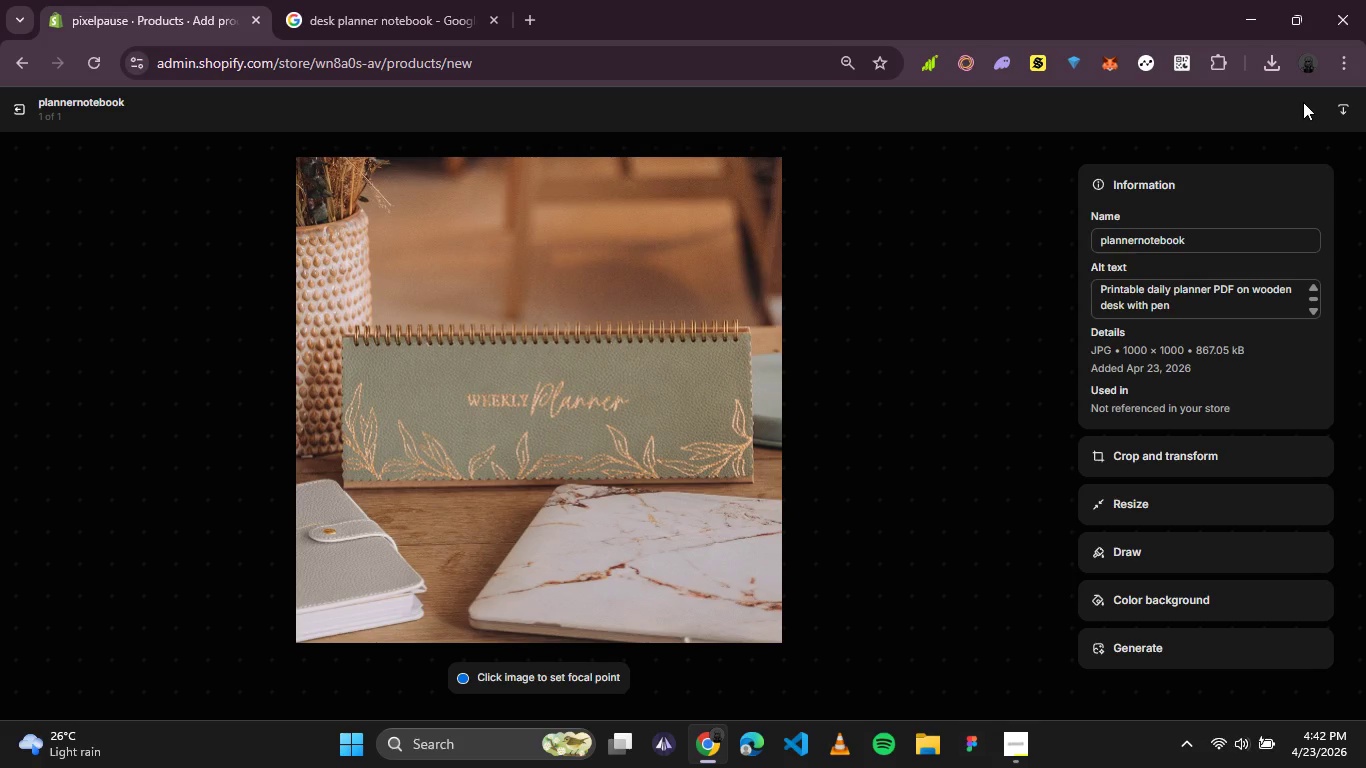 
double_click([23, 102])
 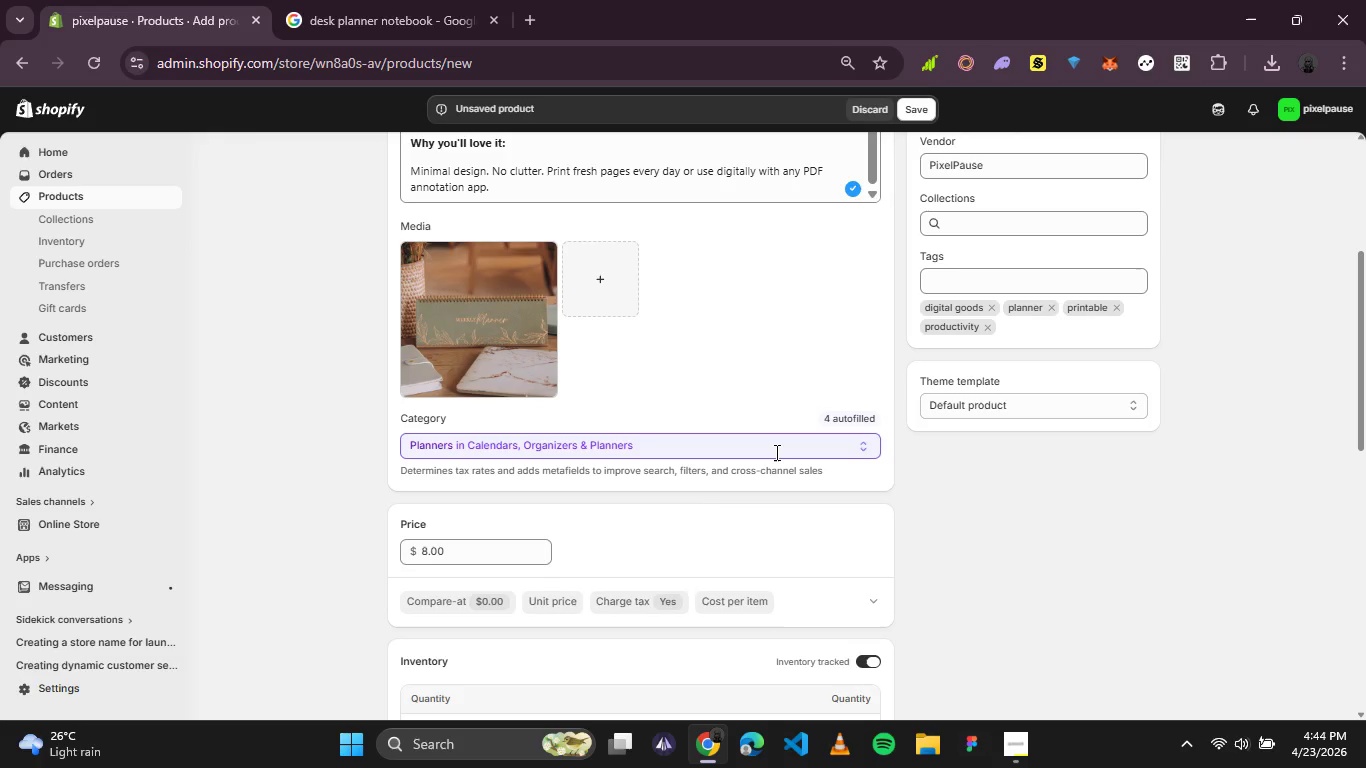 
wait(93.62)
 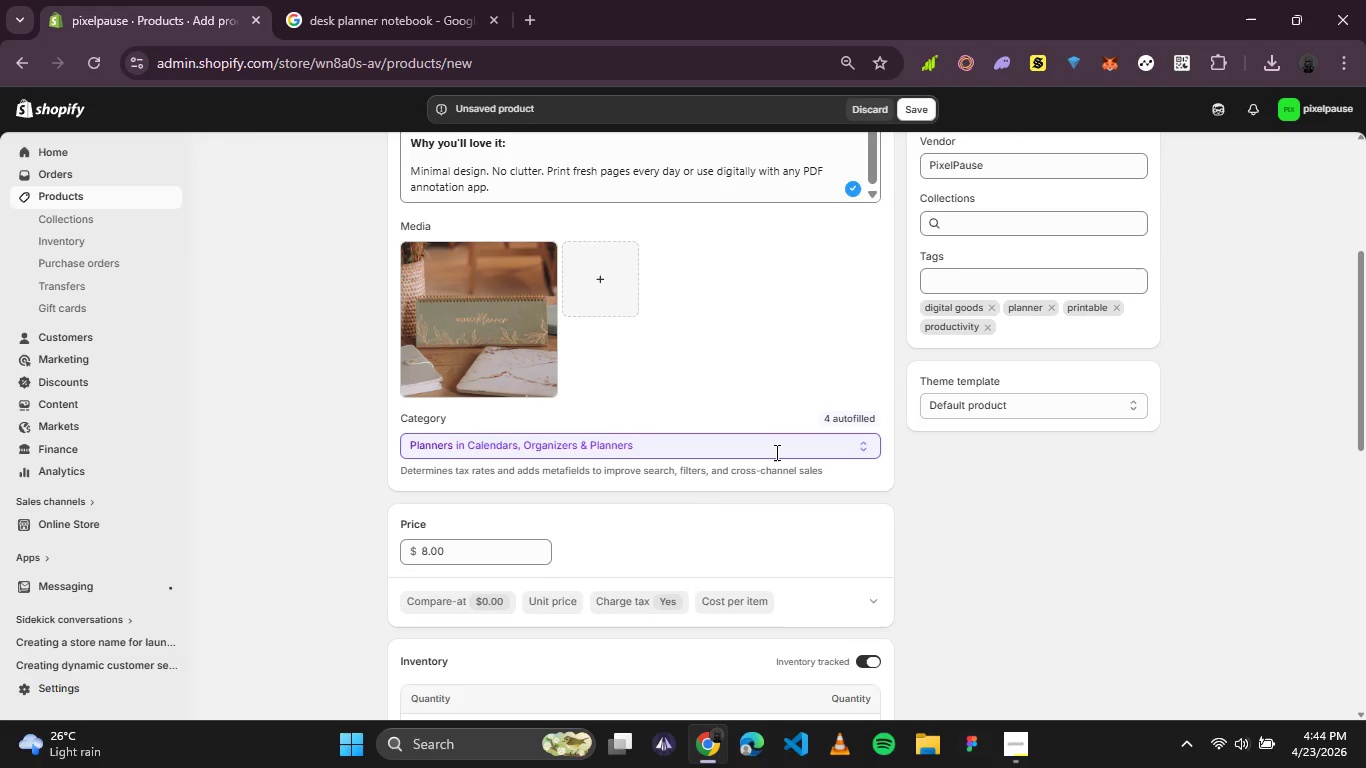 
scroll: coordinate [632, 286], scroll_direction: down, amount: 1.0
 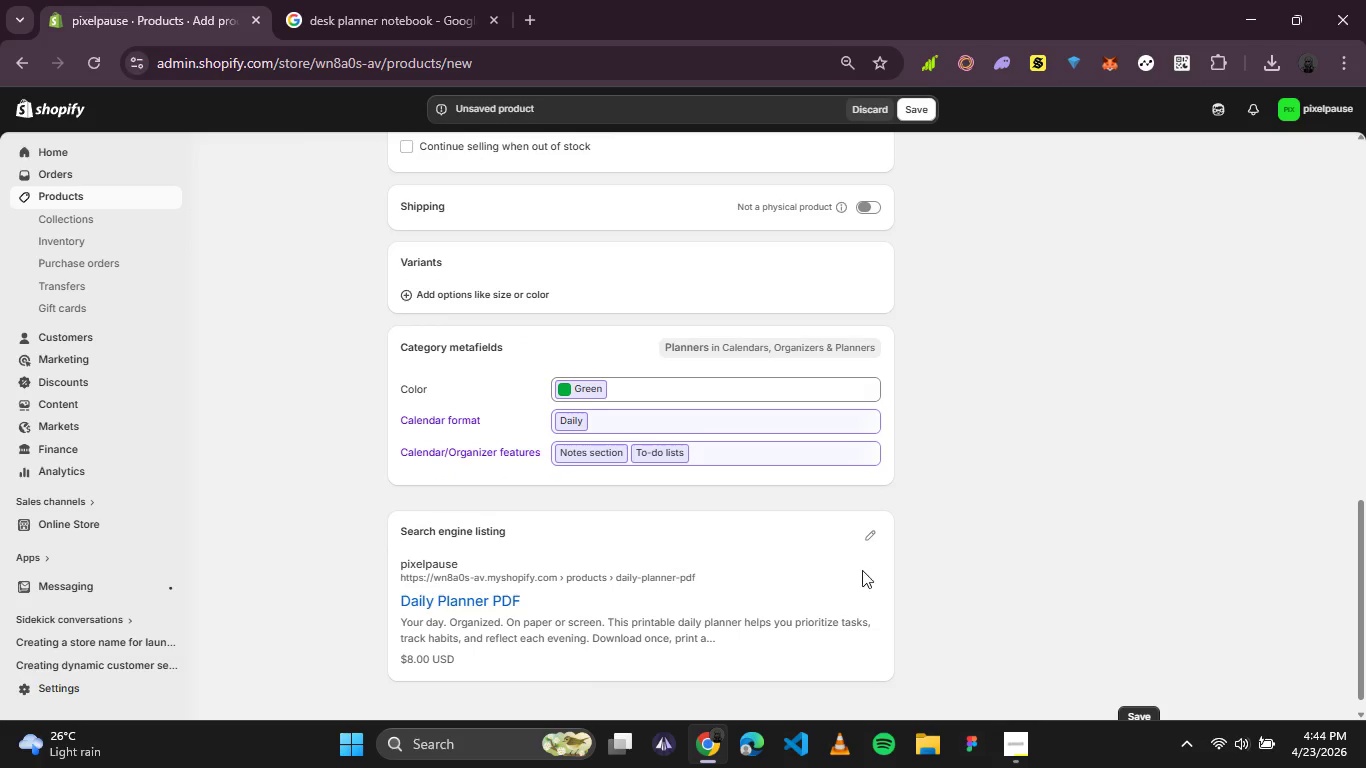 
left_click([873, 539])
 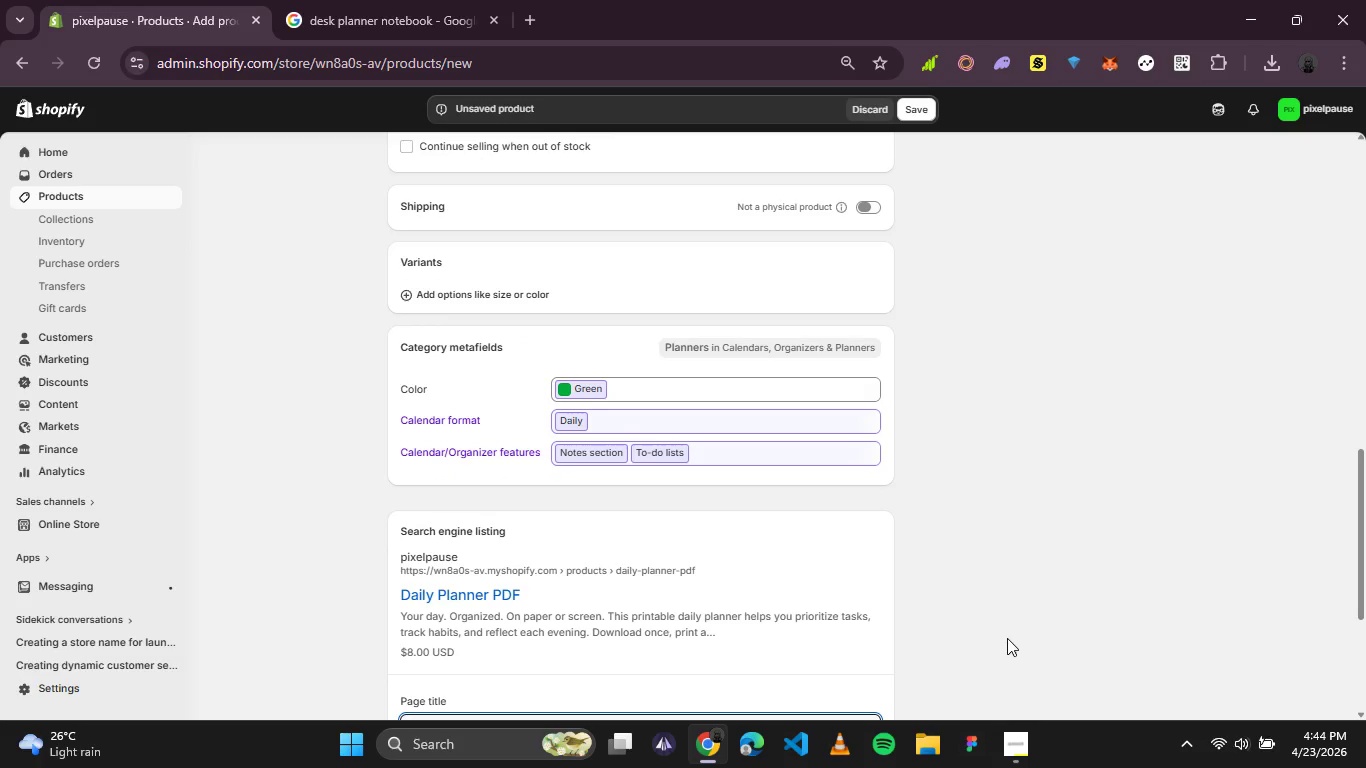 
scroll: coordinate [778, 483], scroll_direction: down, amount: 1.0
 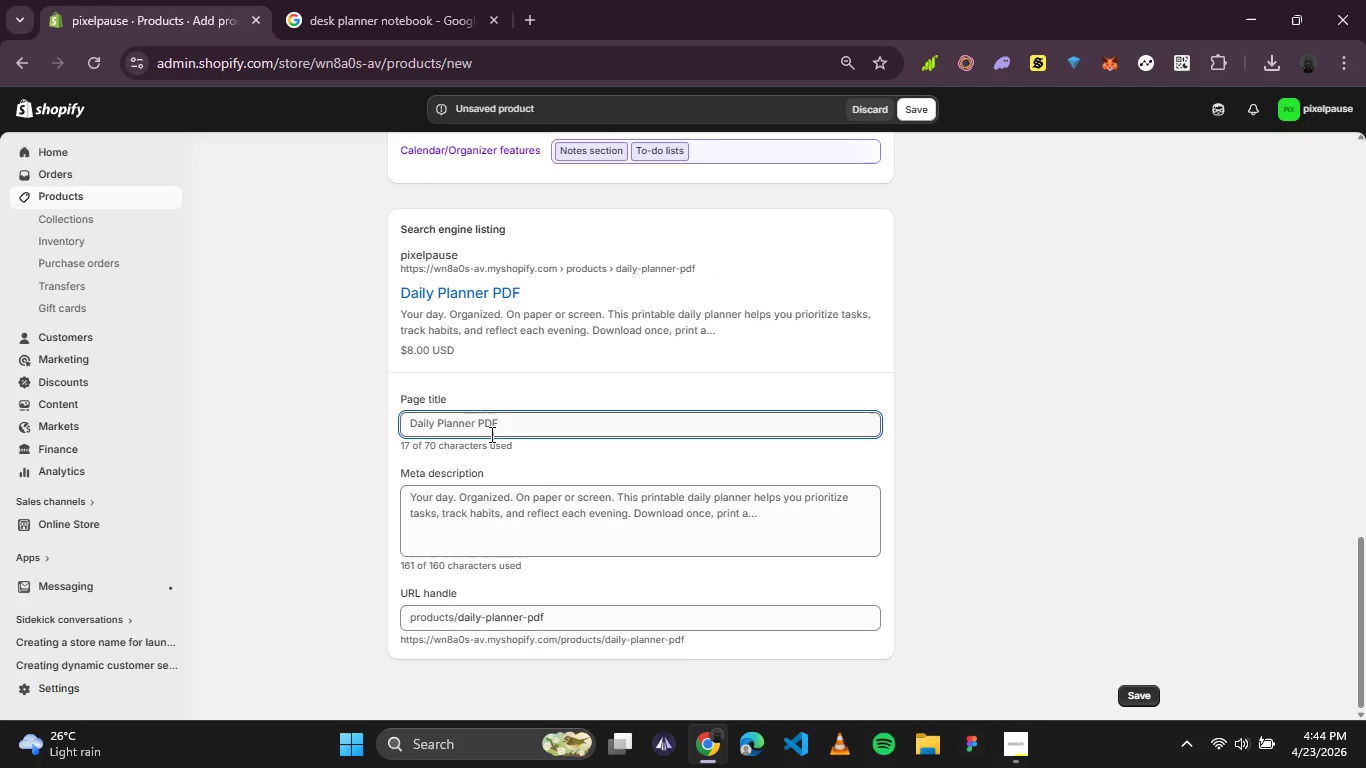 
left_click([402, 421])
 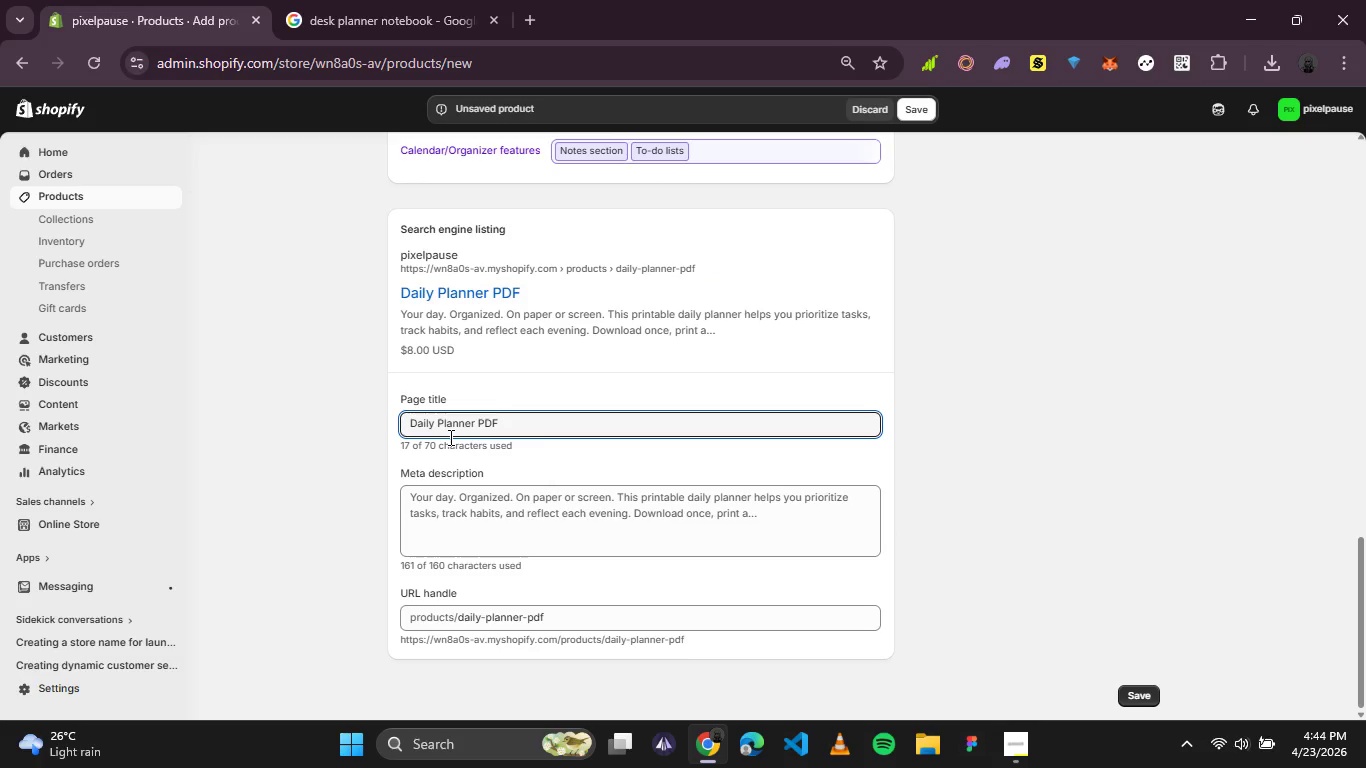 
type(pro)
key(Backspace)
key(Backspace)
key(Backspace)
type(Printable )
 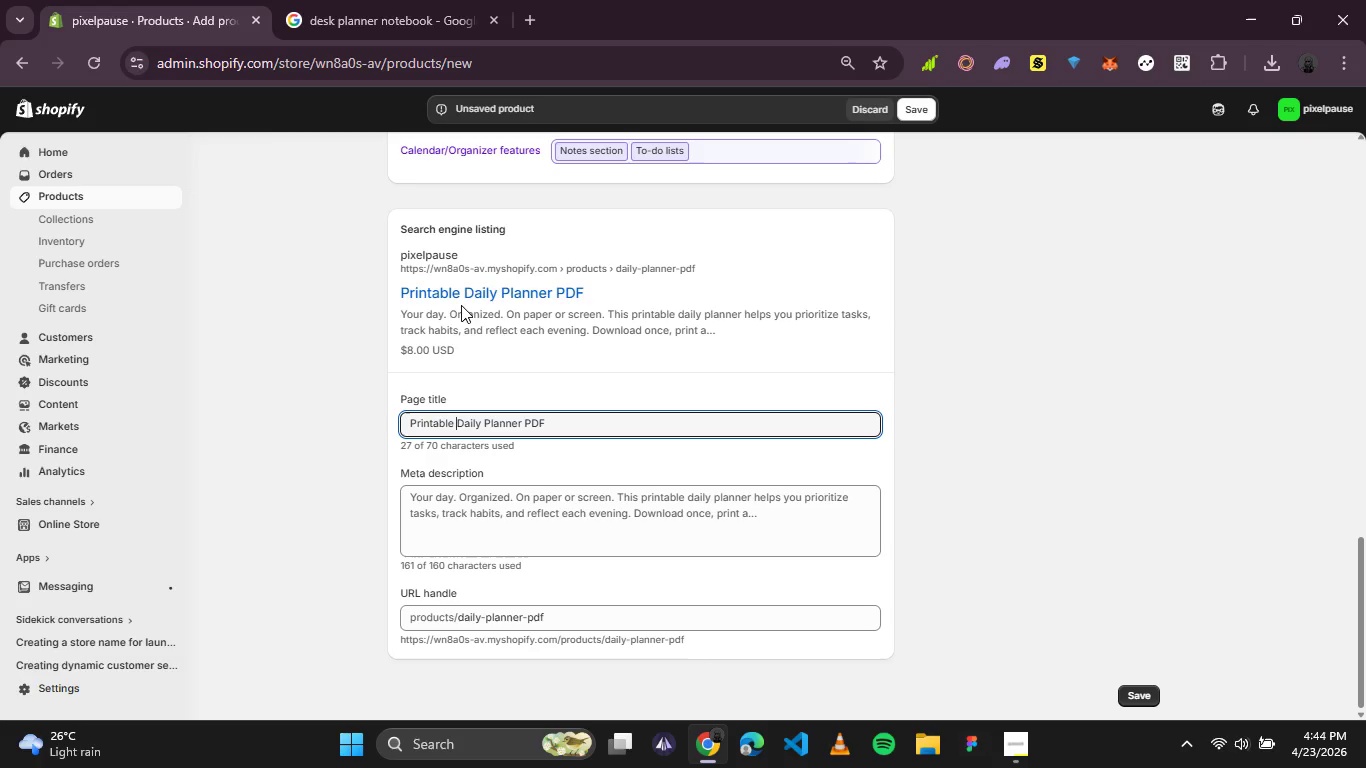 
left_click([571, 420])
 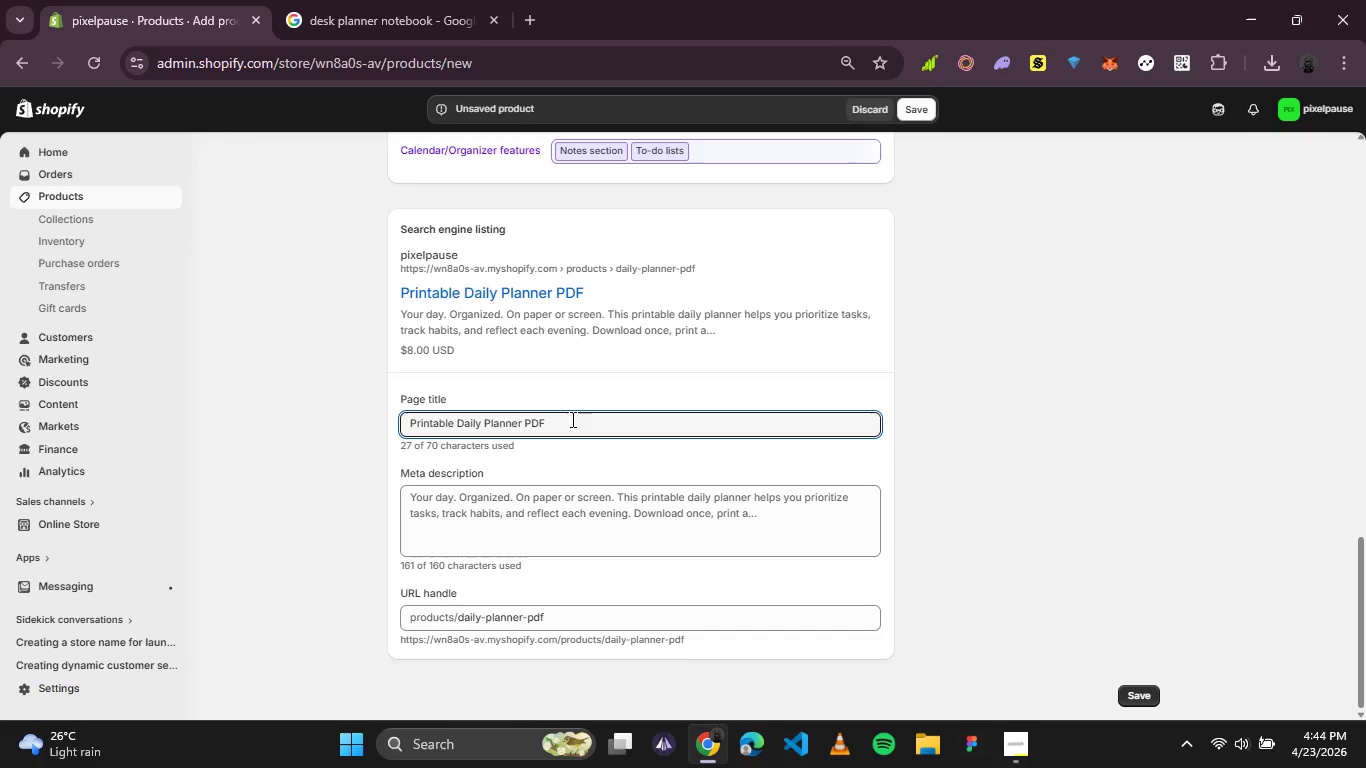 
key(Space)
 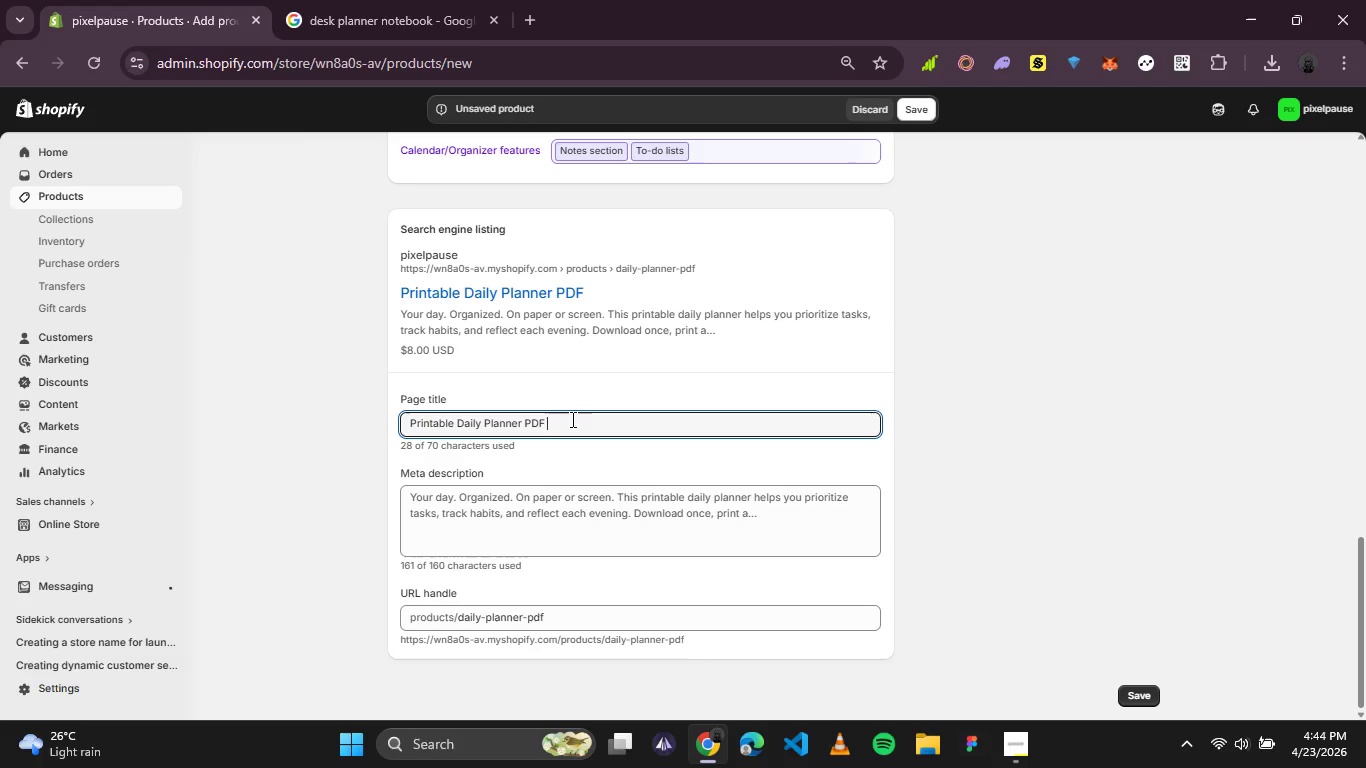 
key(Shift+ShiftRight)
 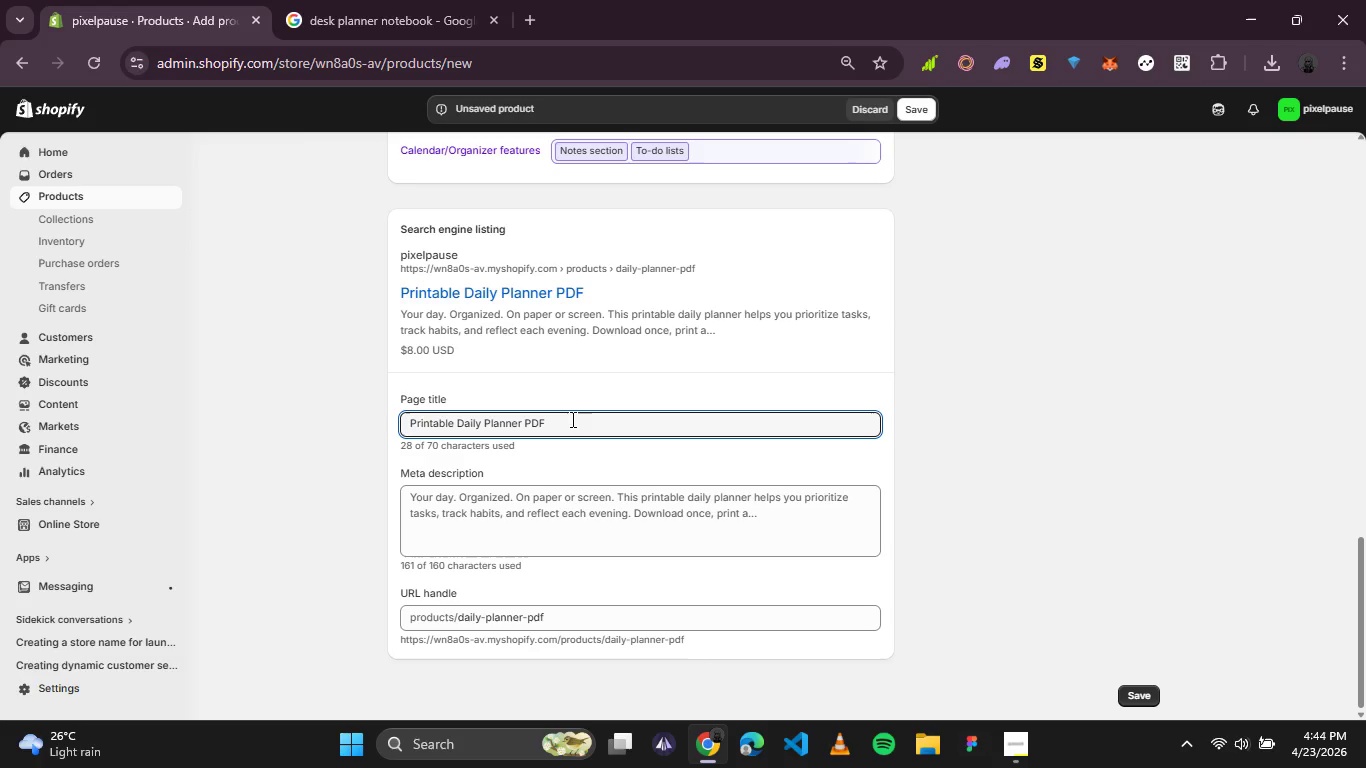 
key(Shift+Backslash)
 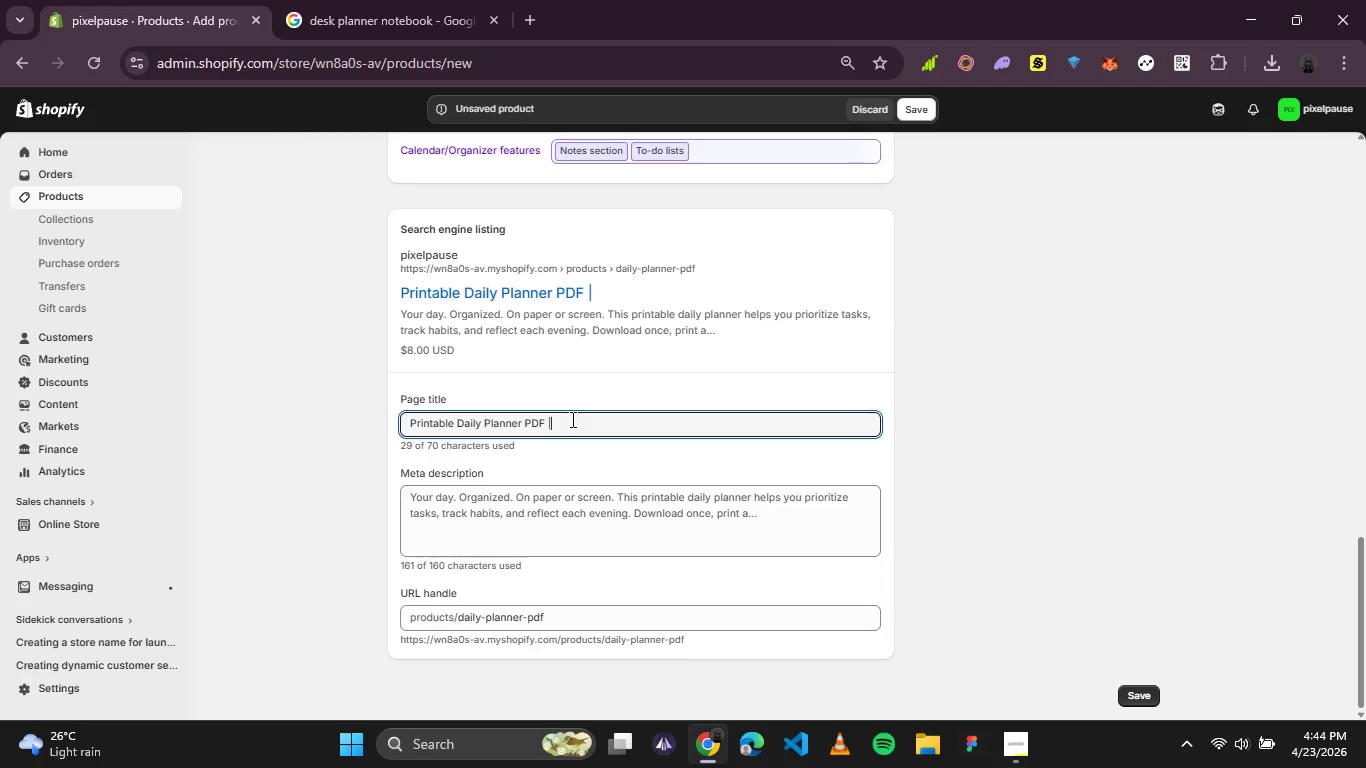 
wait(5.88)
 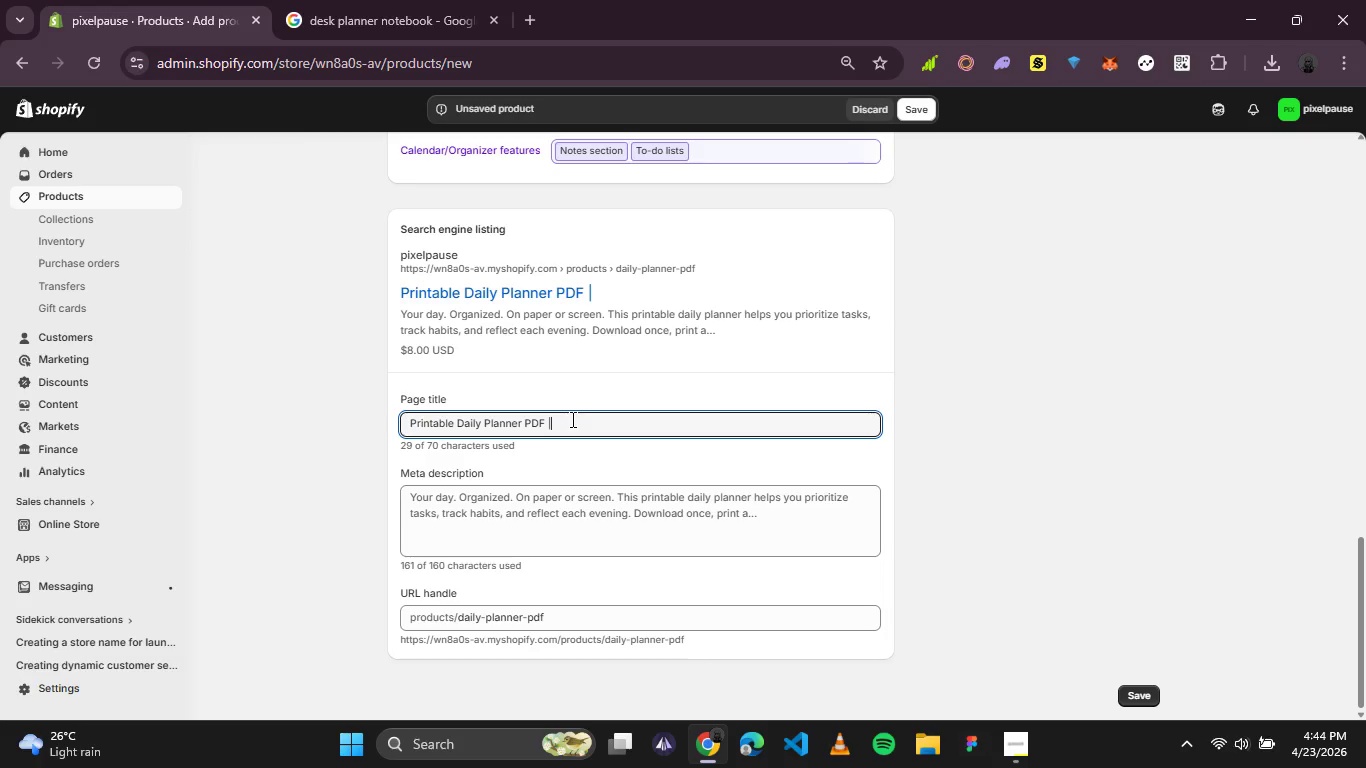 
type( Digital Download | Habit Tracker | PixelPause)
 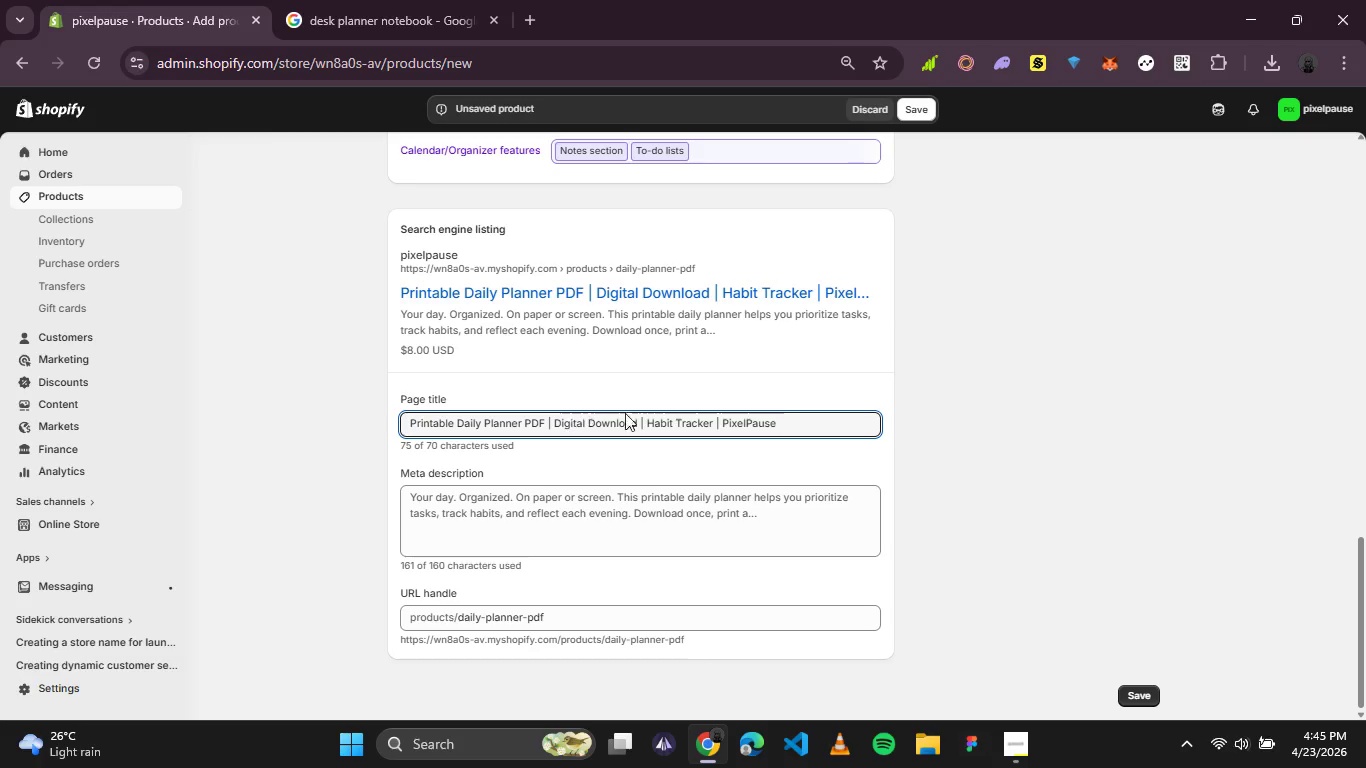 
left_click([631, 523])
 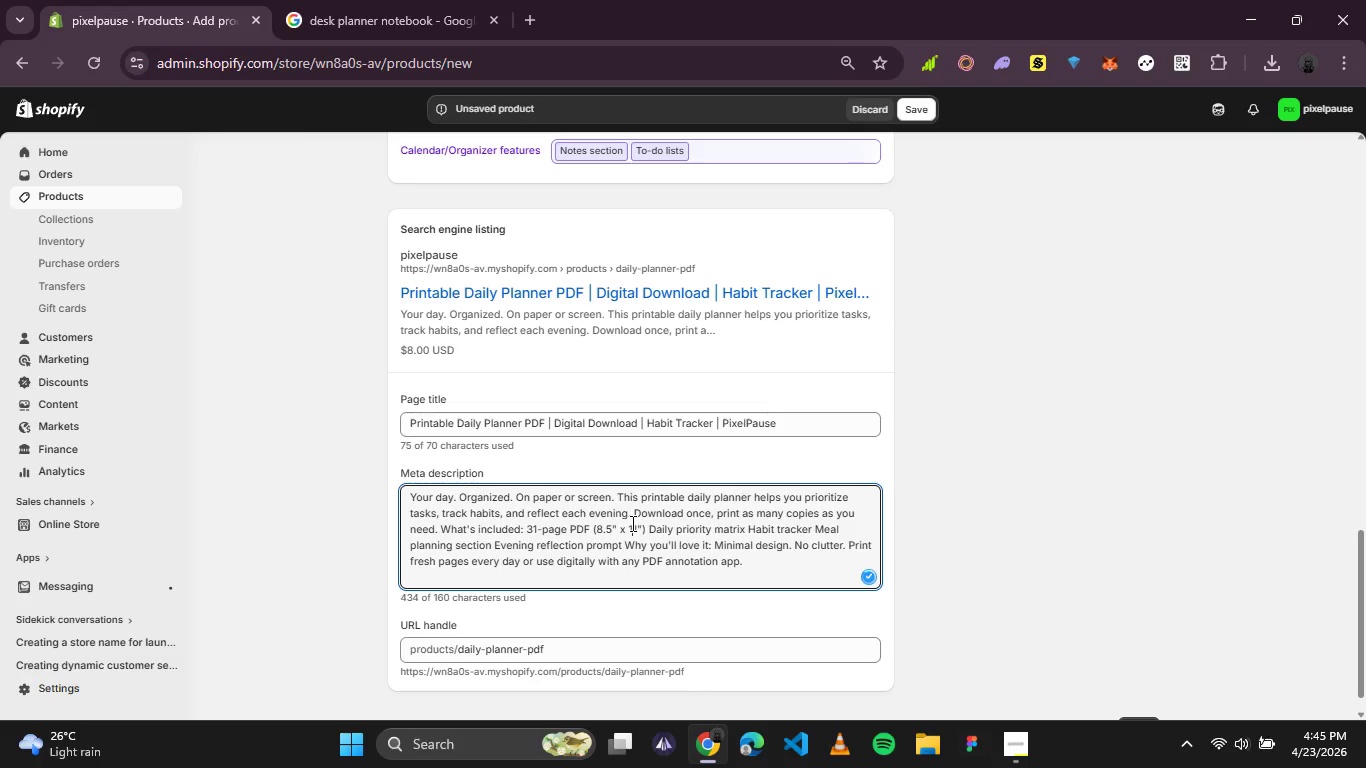 
key(Control+A)
 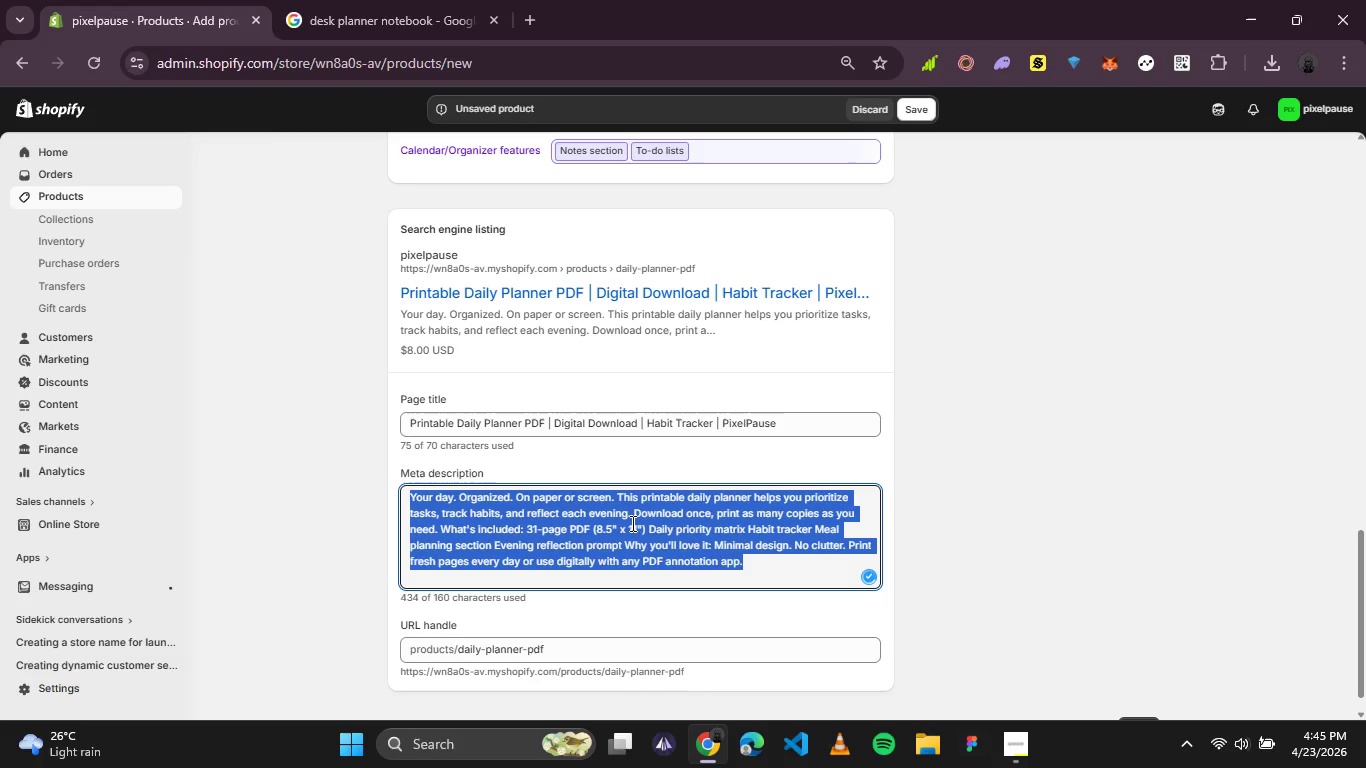 
key(Backspace)
 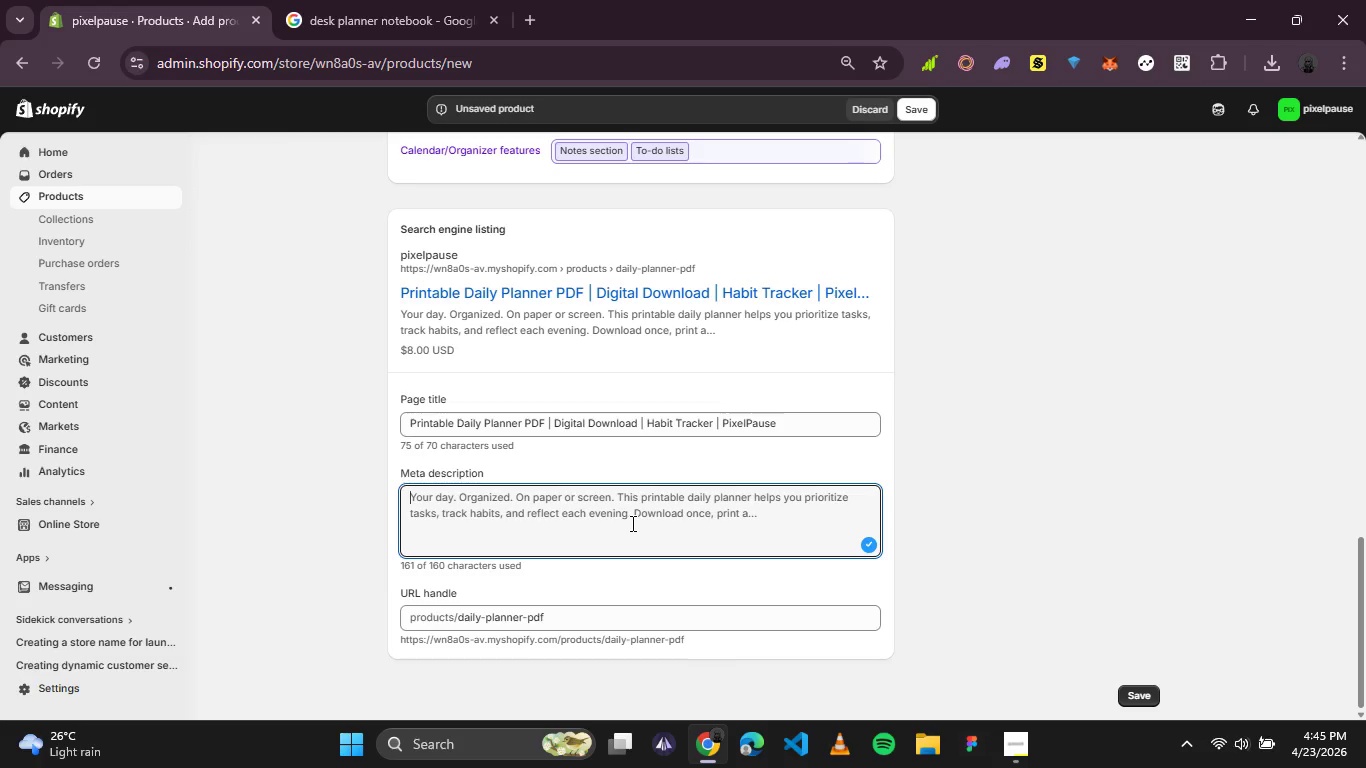 
type(Download printable daily planner PDF for productivity )
key(Backspace)
type(. )
 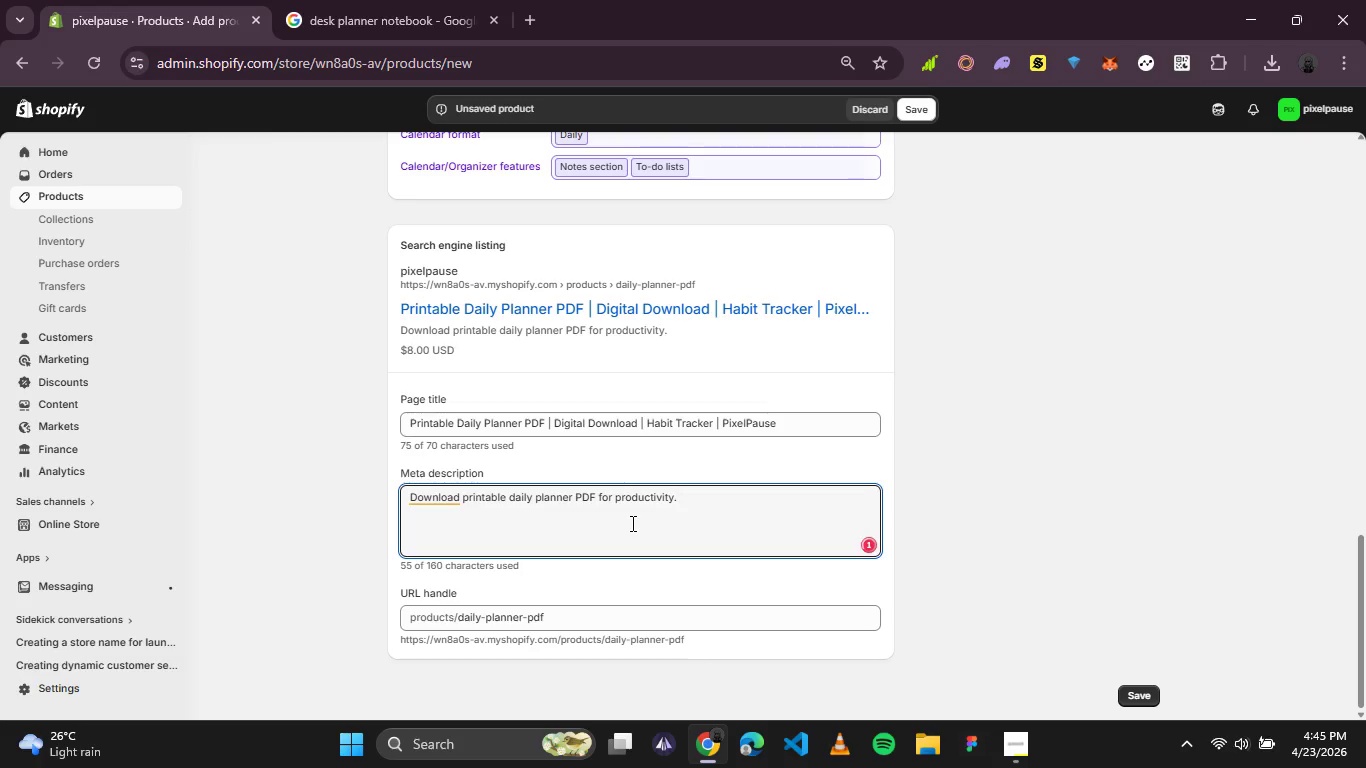 
key(Enter)
 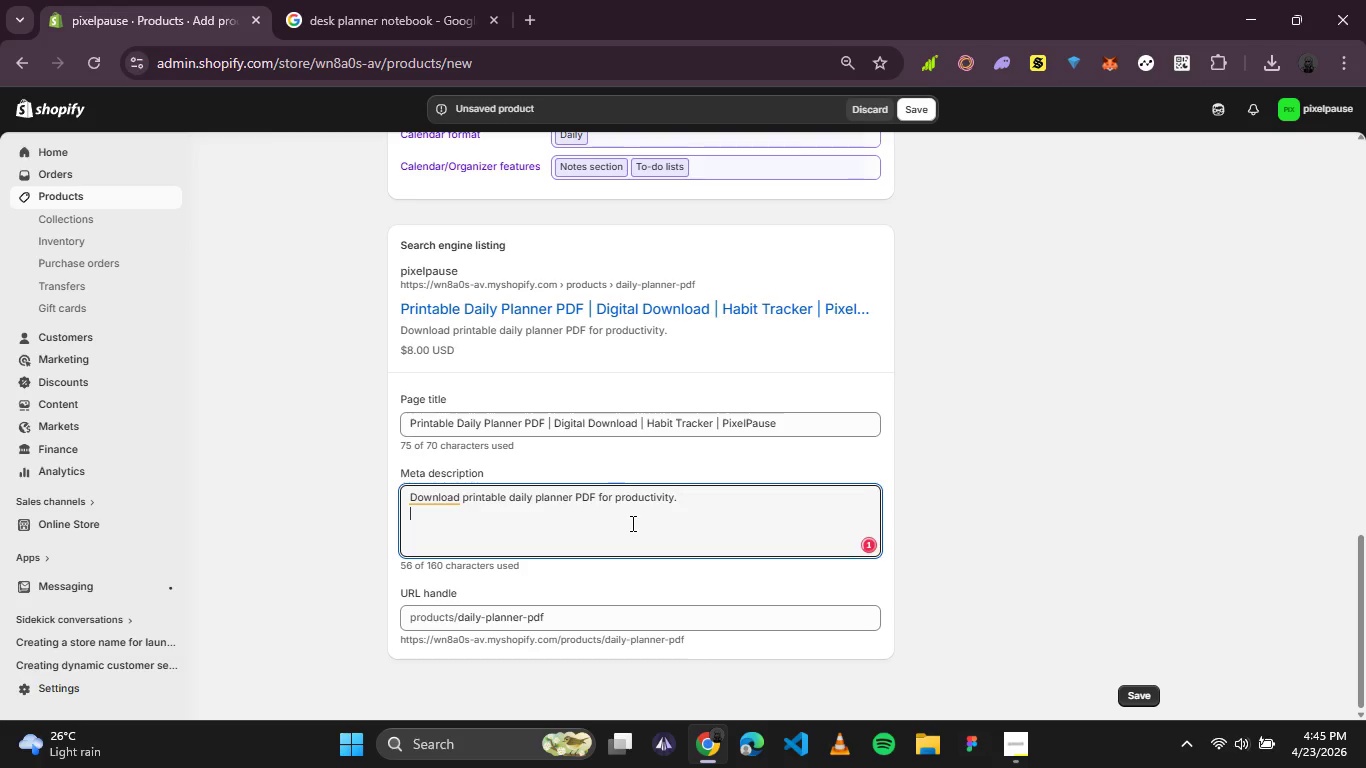 
type(Includee)
key(Backspace)
type(a)
key(Backspace)
type(s pro)
key(Backspace)
type(i)
 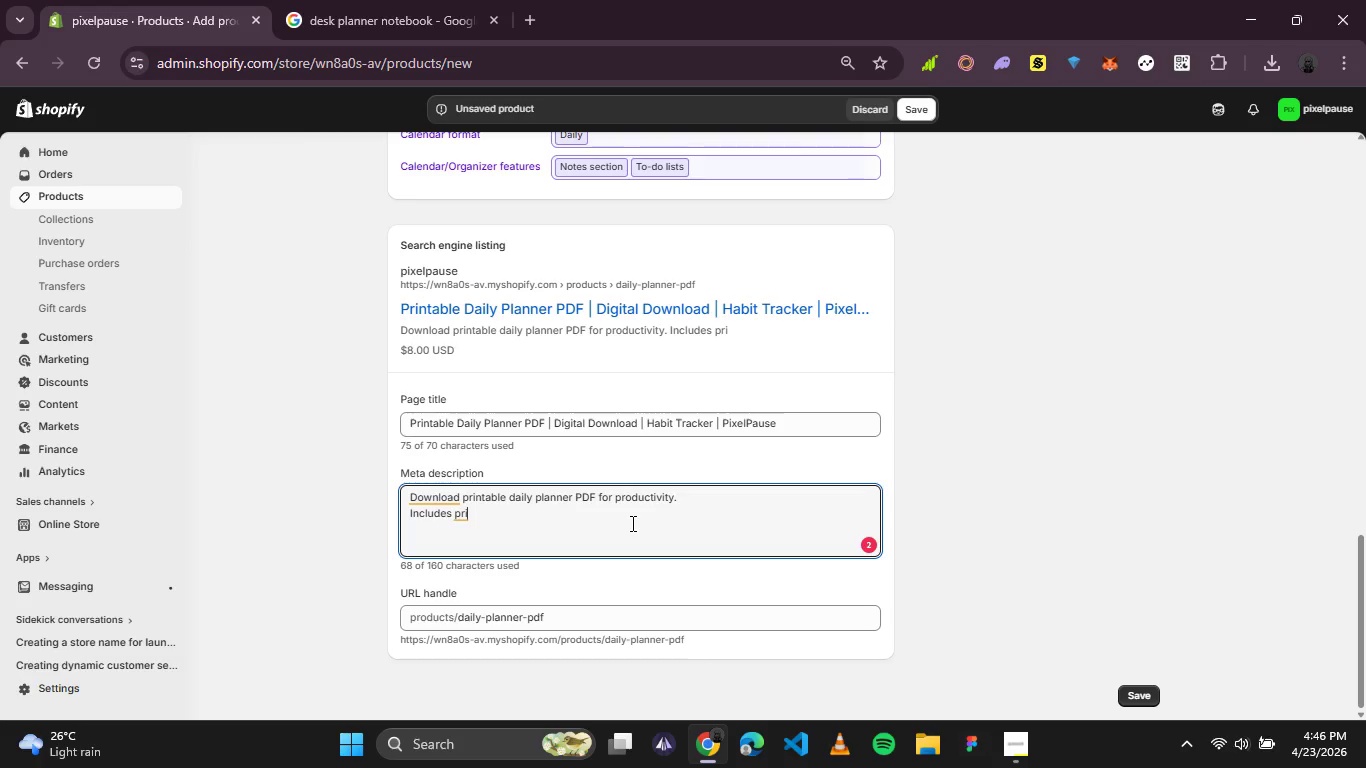 
wait(13.55)
 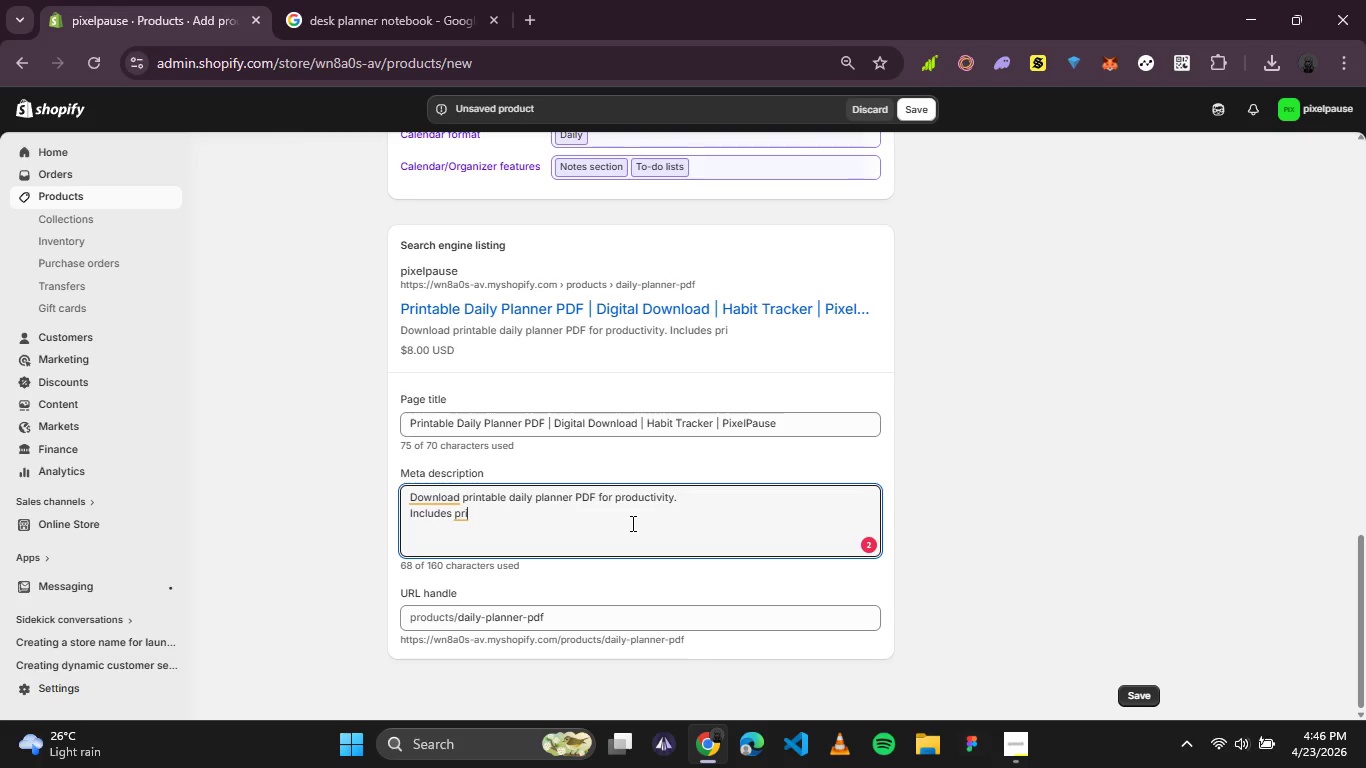 
type(ority matrix habit tracker, nd evening reflection)
 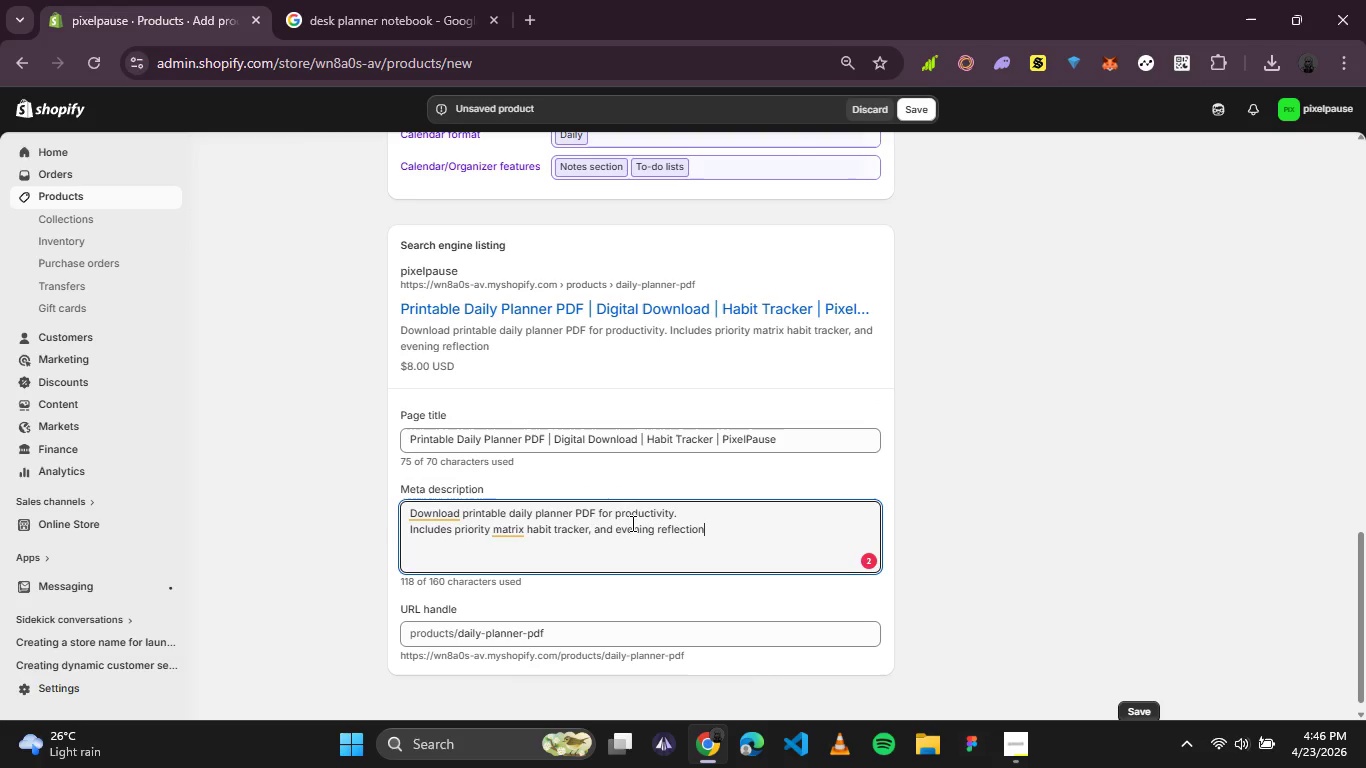 
key(Period)
 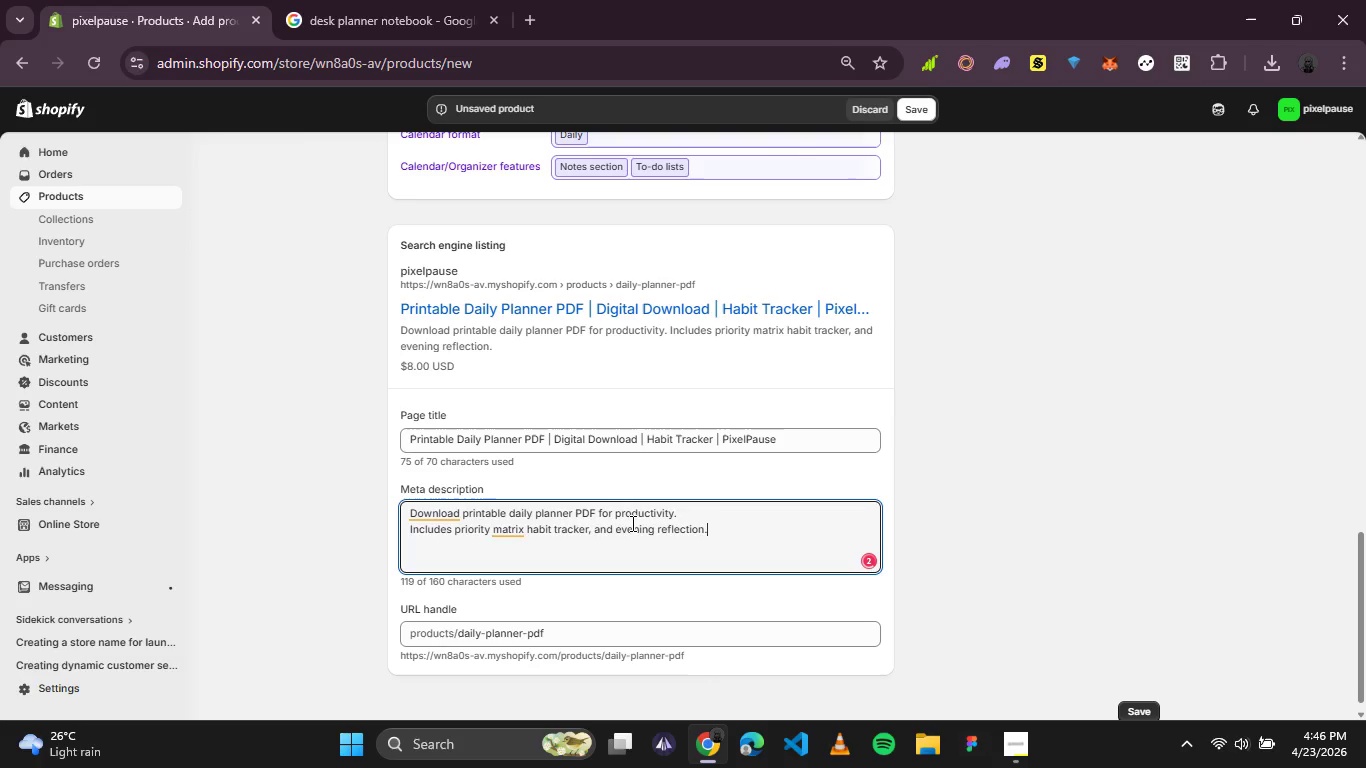 
key(Space)
 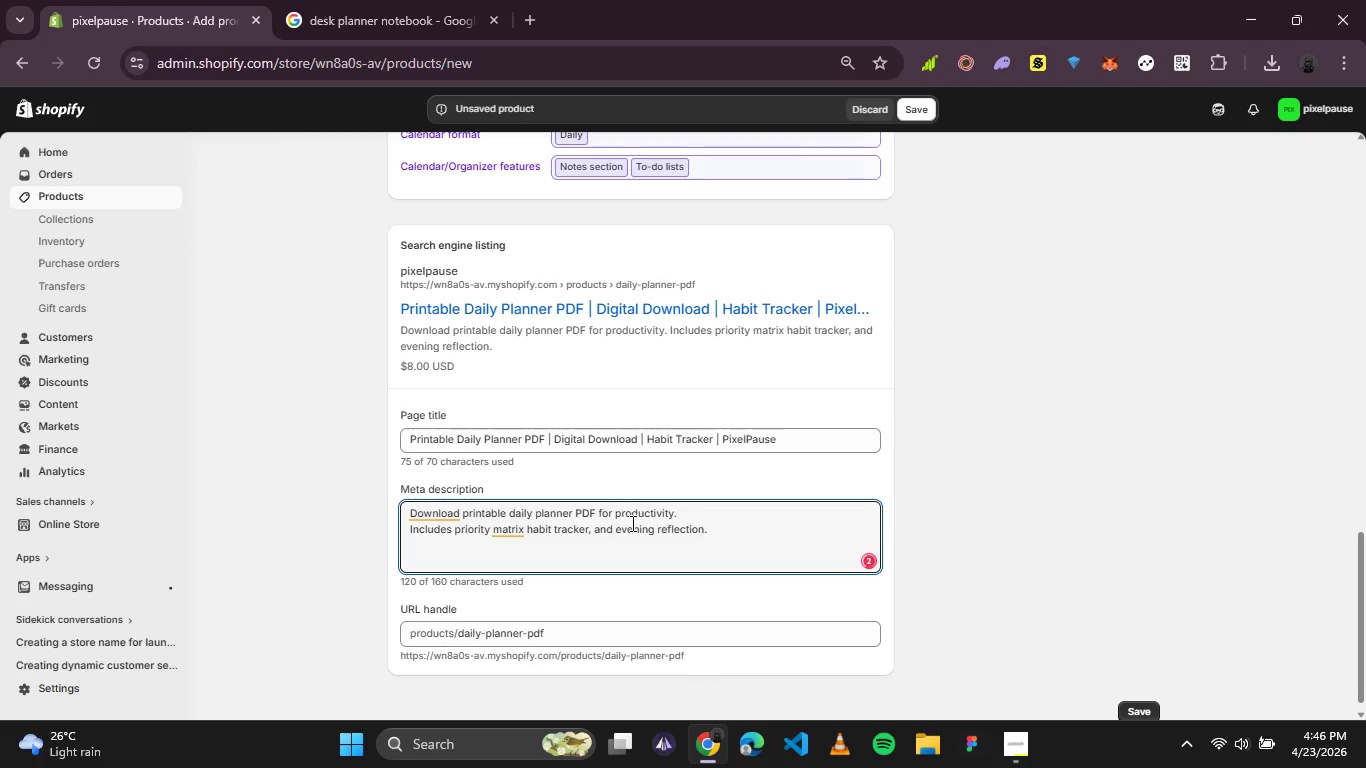 
key(Enter)
 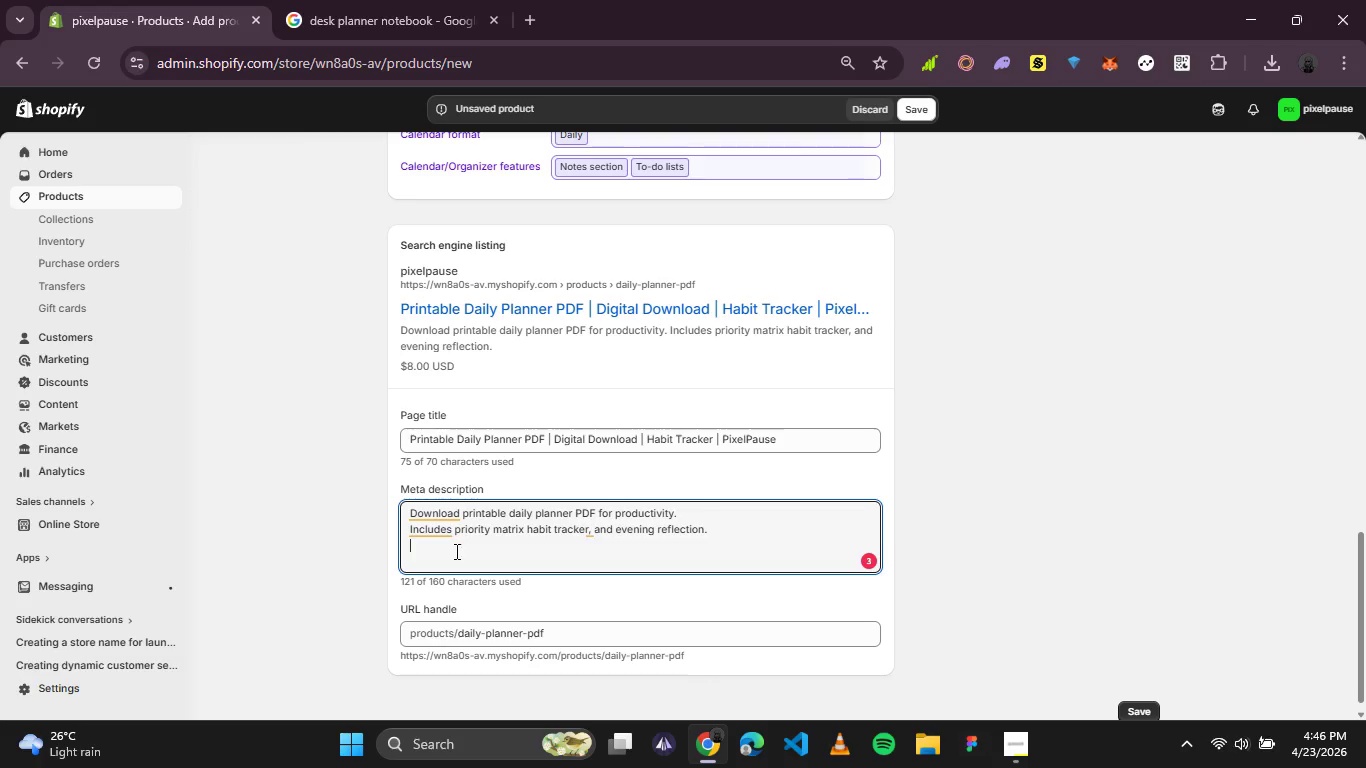 
left_click([427, 528])
 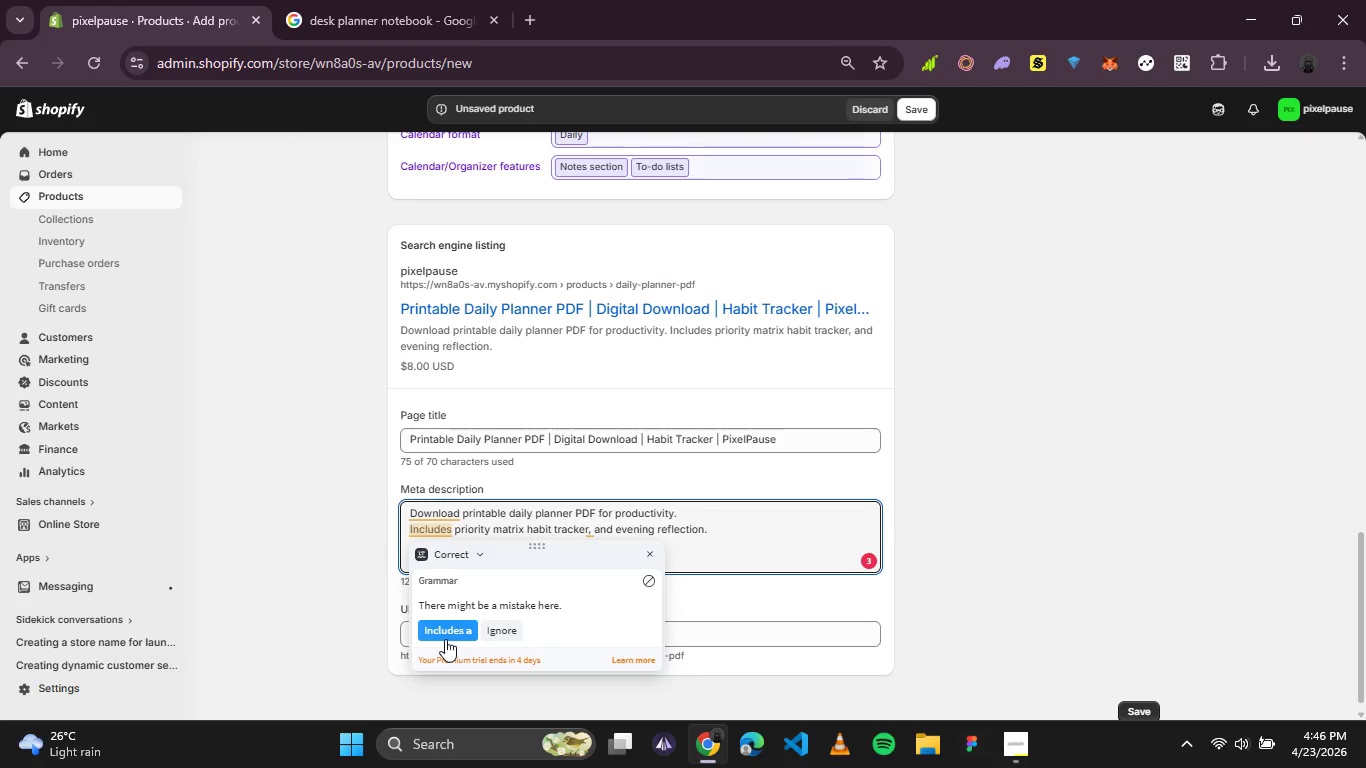 
left_click([446, 631])
 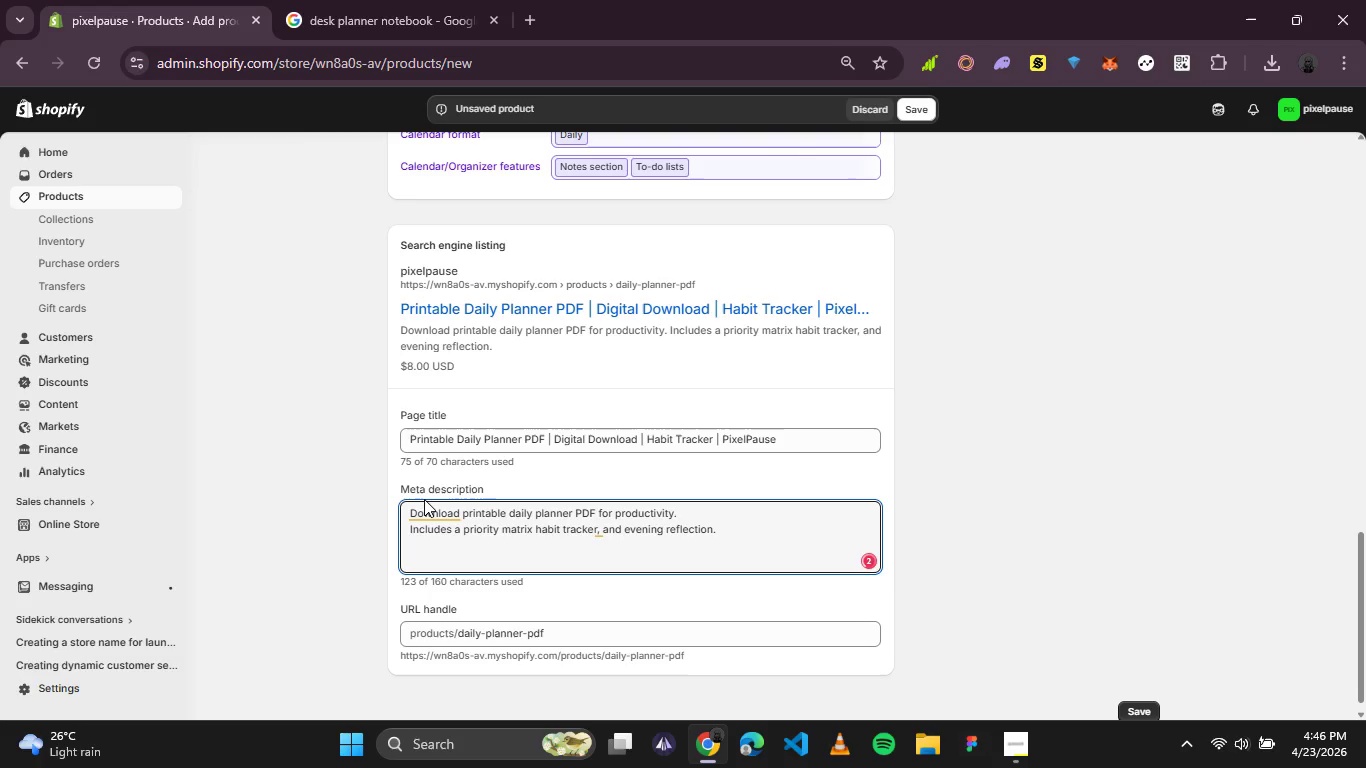 
left_click([427, 511])
 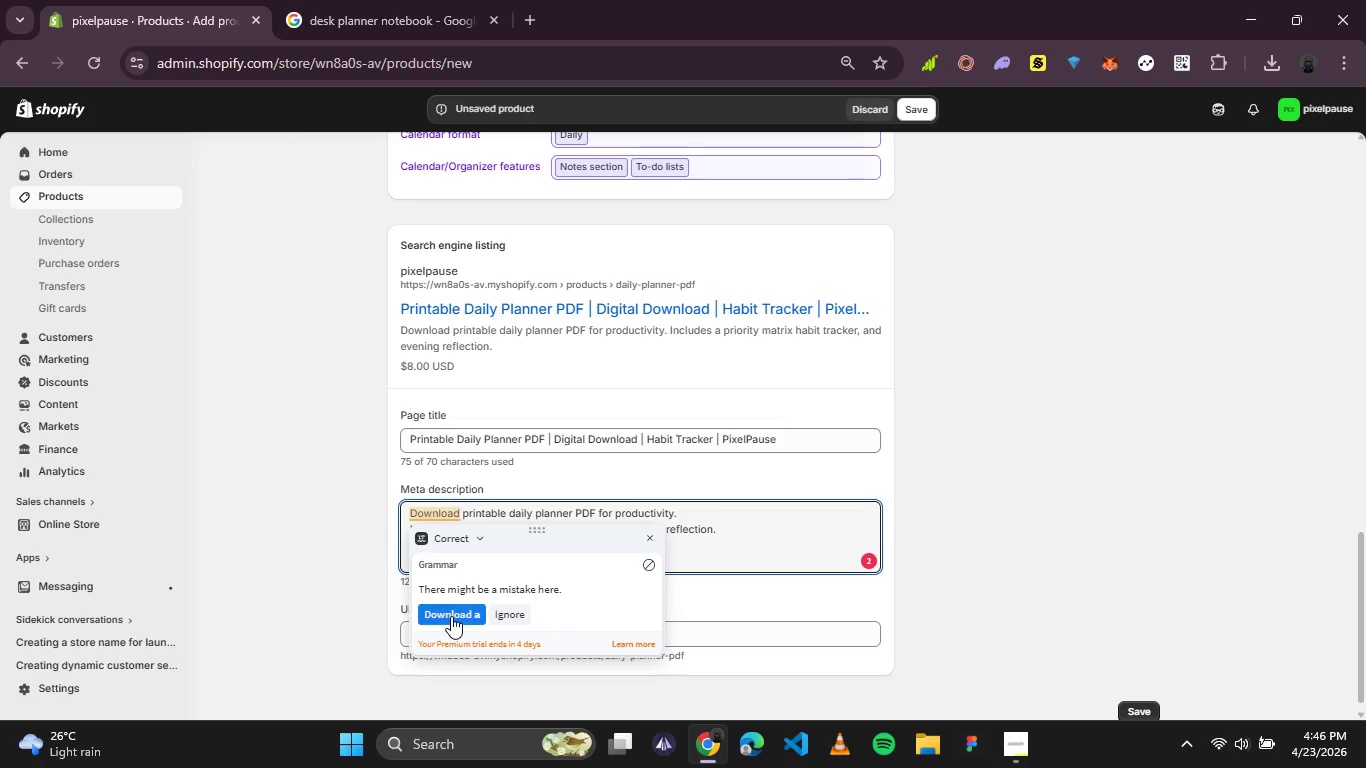 
left_click([451, 616])
 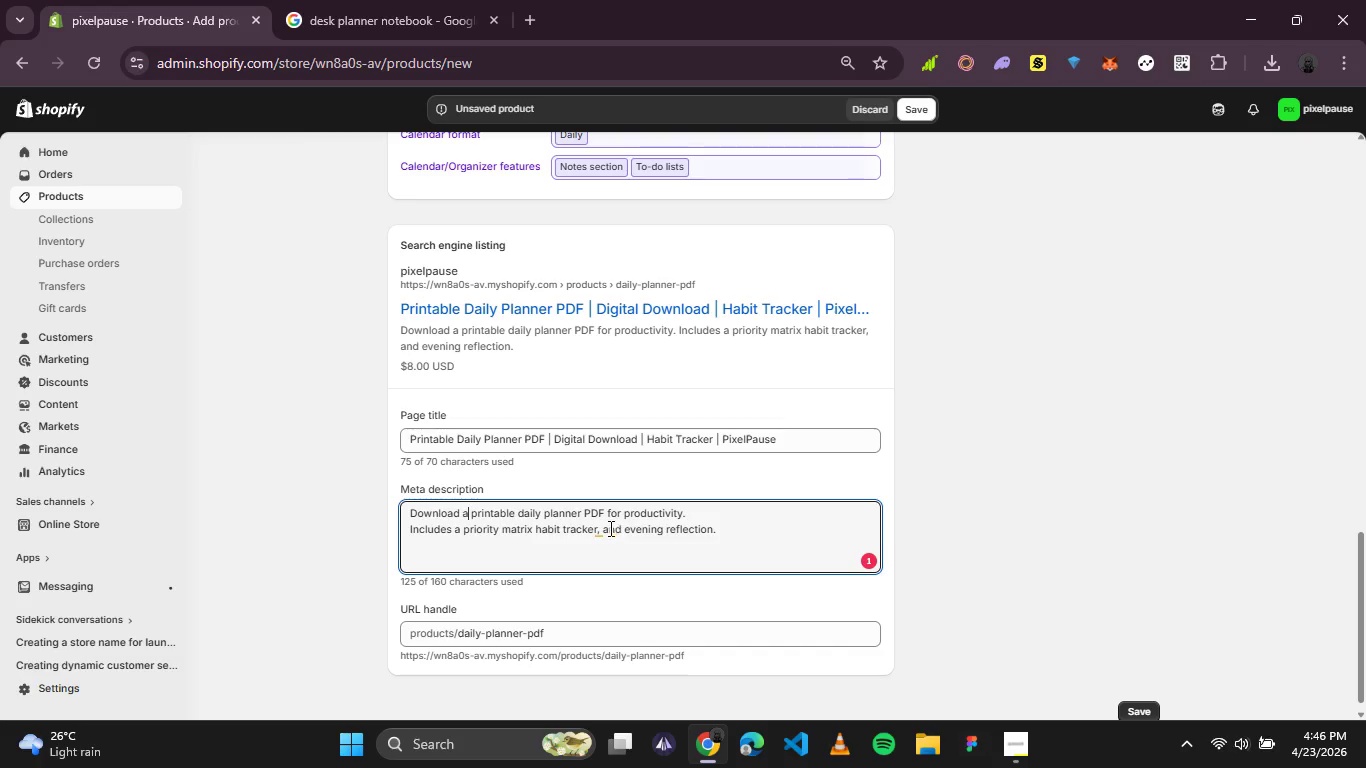 
left_click([601, 537])
 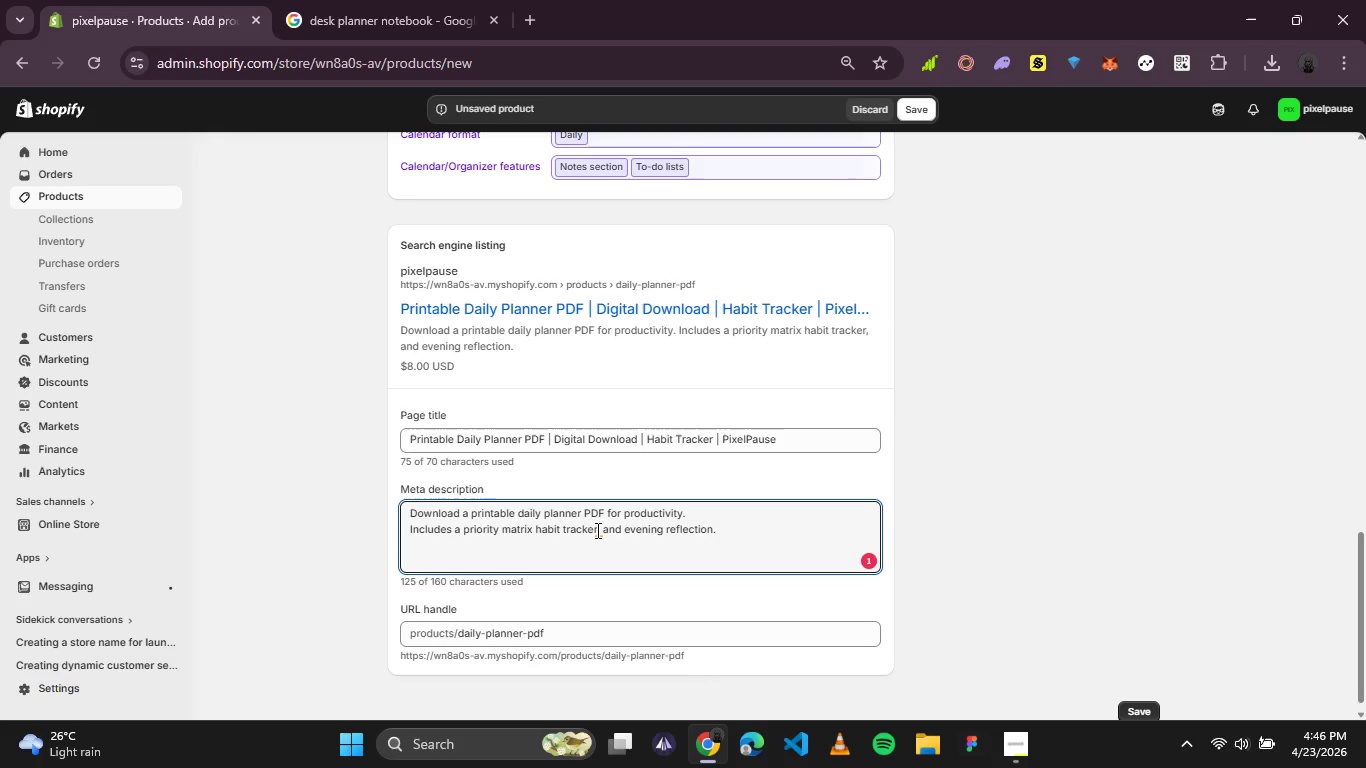 
left_click([596, 530])
 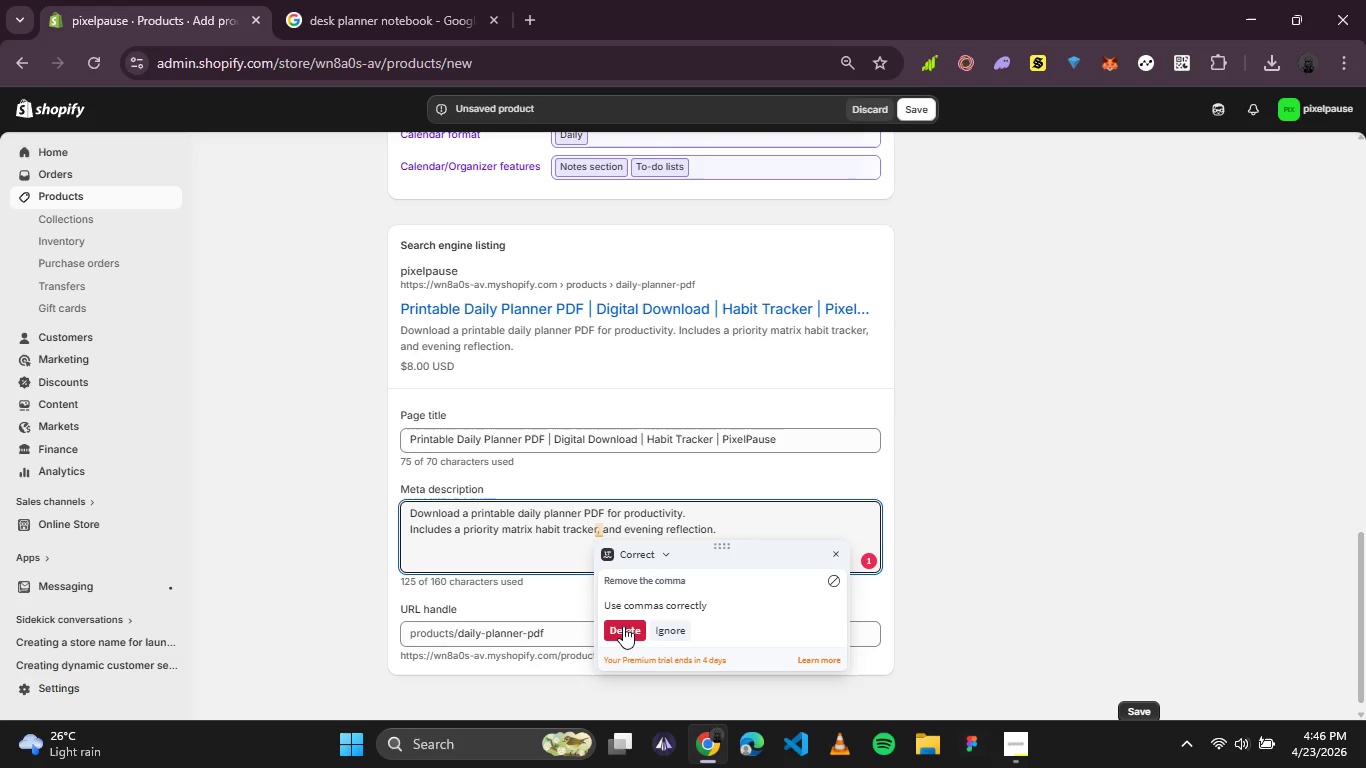 
left_click([622, 626])
 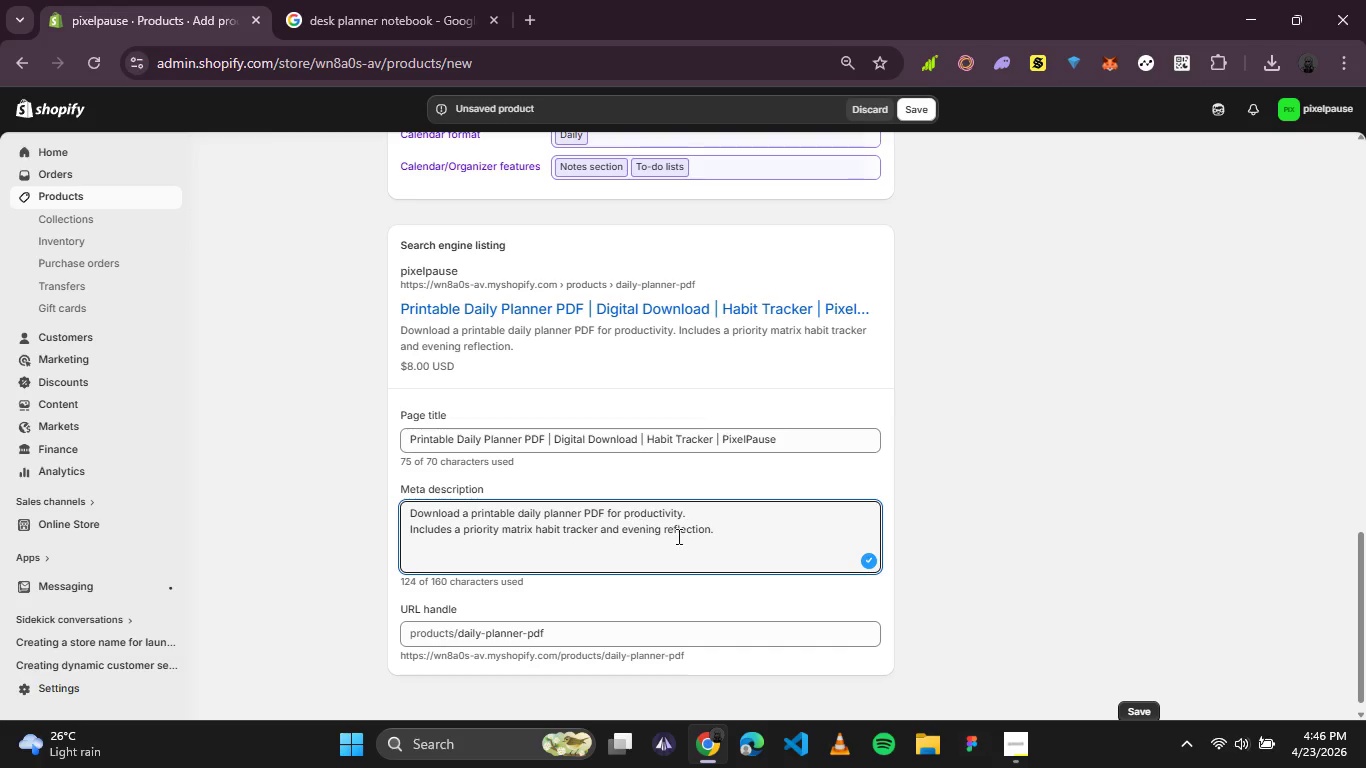 
left_click([722, 541])
 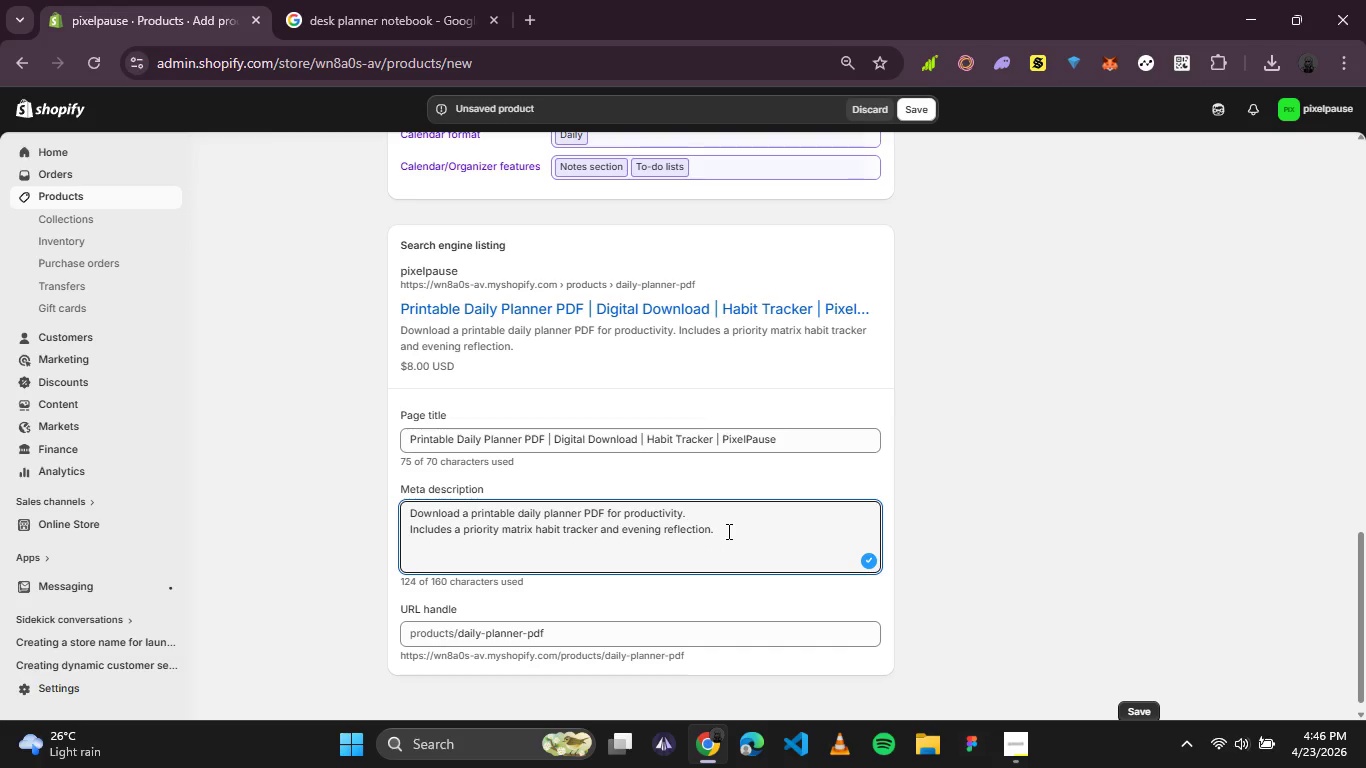 
wait(5.08)
 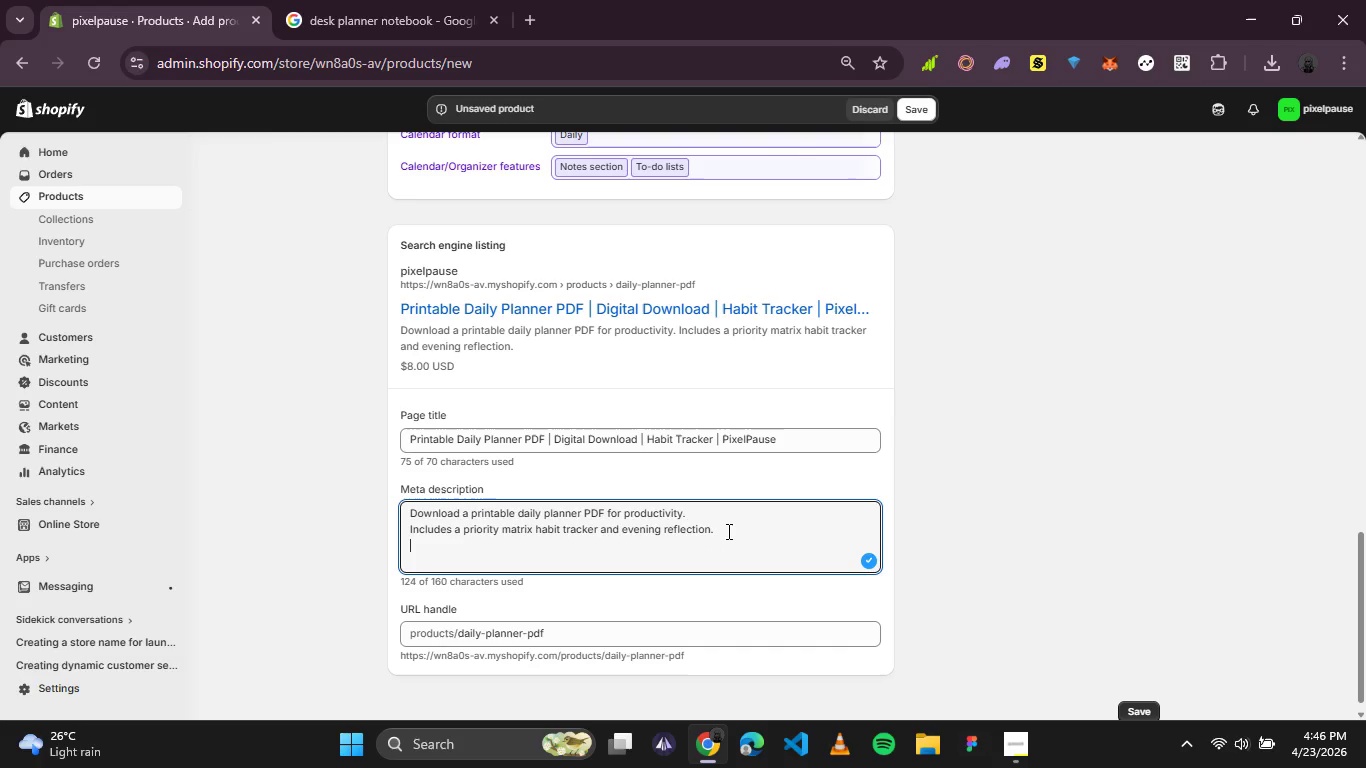 
type(Instat)
key(Backspace)
type(nt download. Pro)
key(Backspace)
type(int i)
key(Backspace)
type(unlimited copies.)
 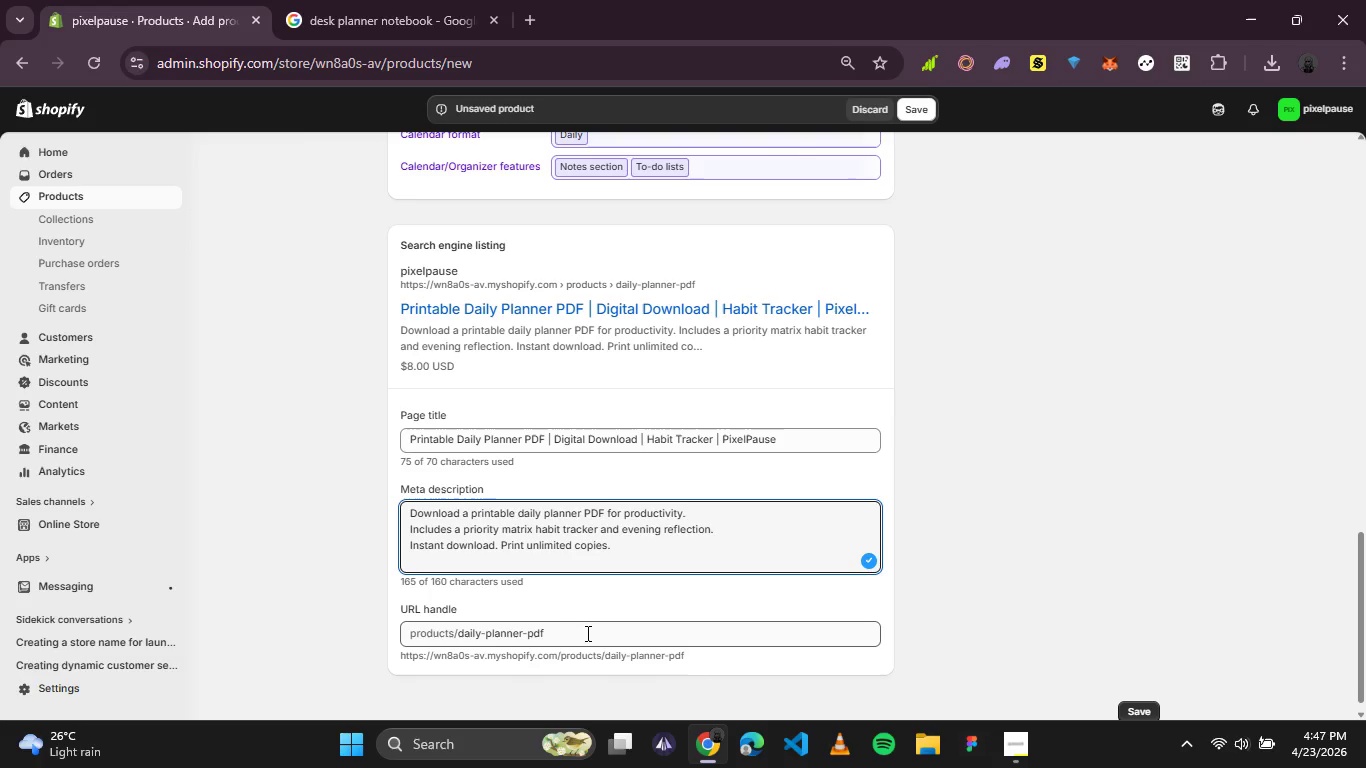 
wait(6.7)
 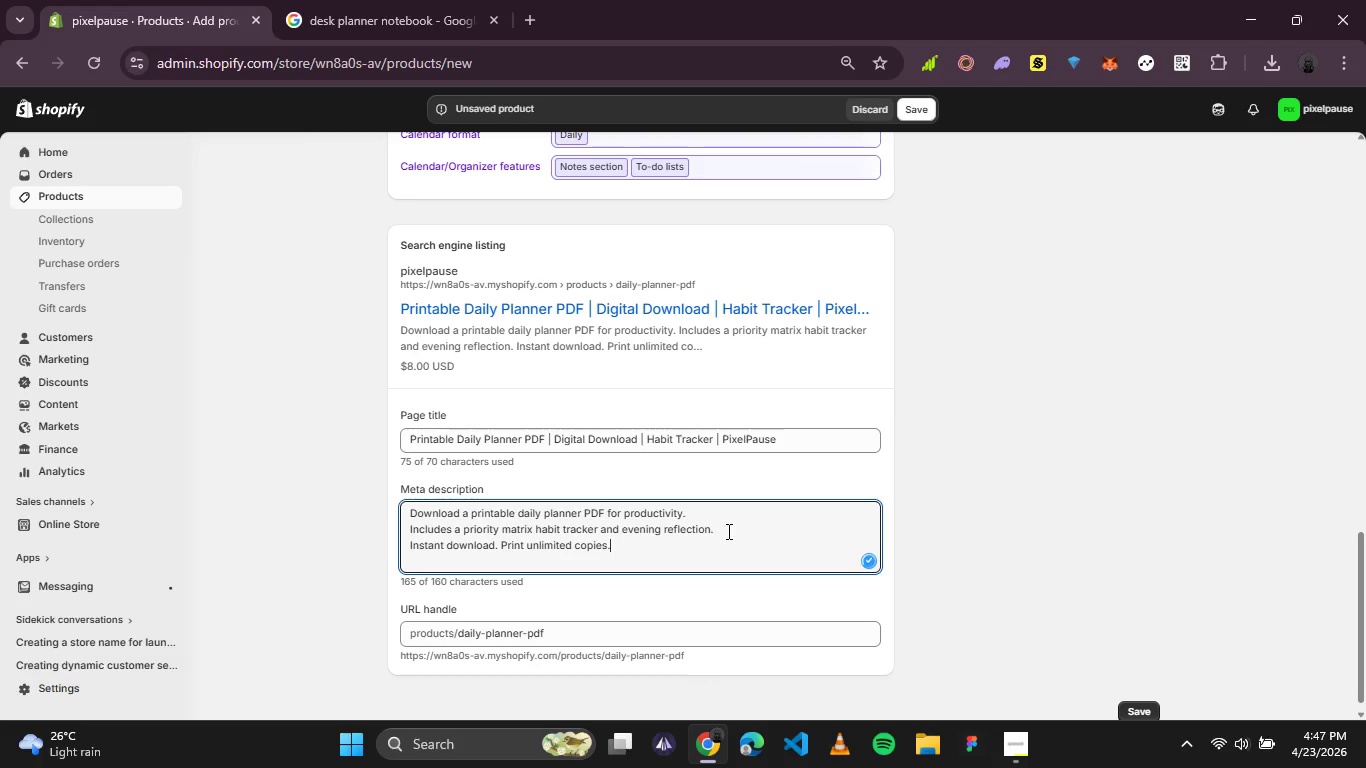 
type(-printable)
 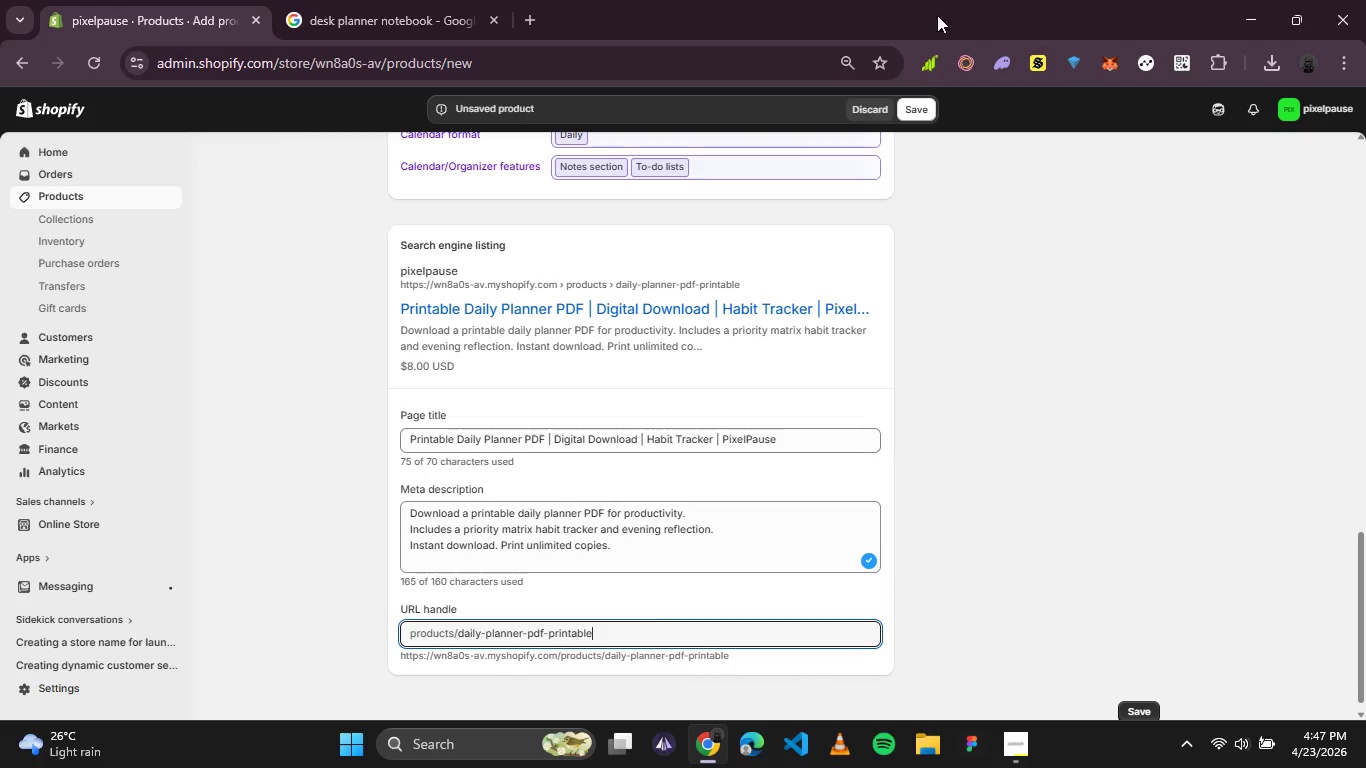 
scroll: coordinate [905, 275], scroll_direction: down, amount: 2.0
 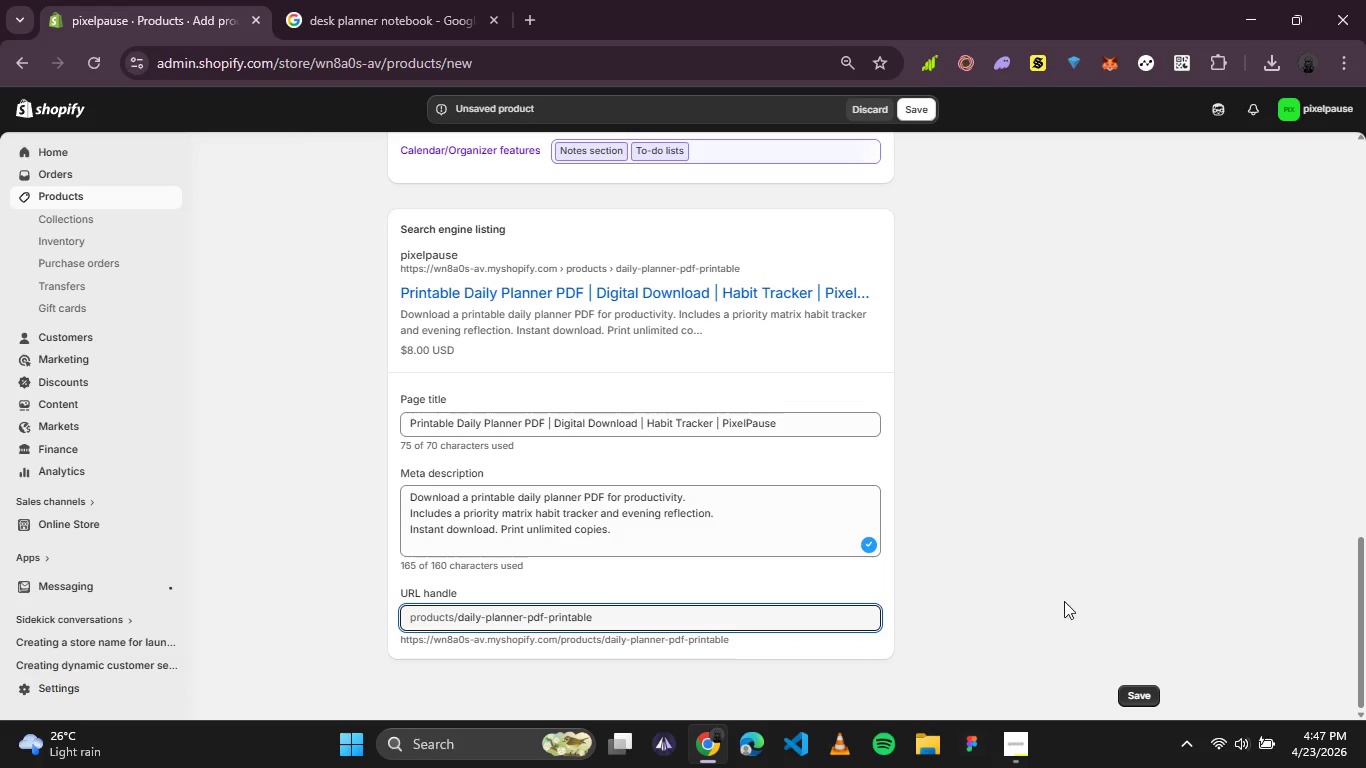 
scroll: coordinate [792, 429], scroll_direction: none, amount: 0.0
 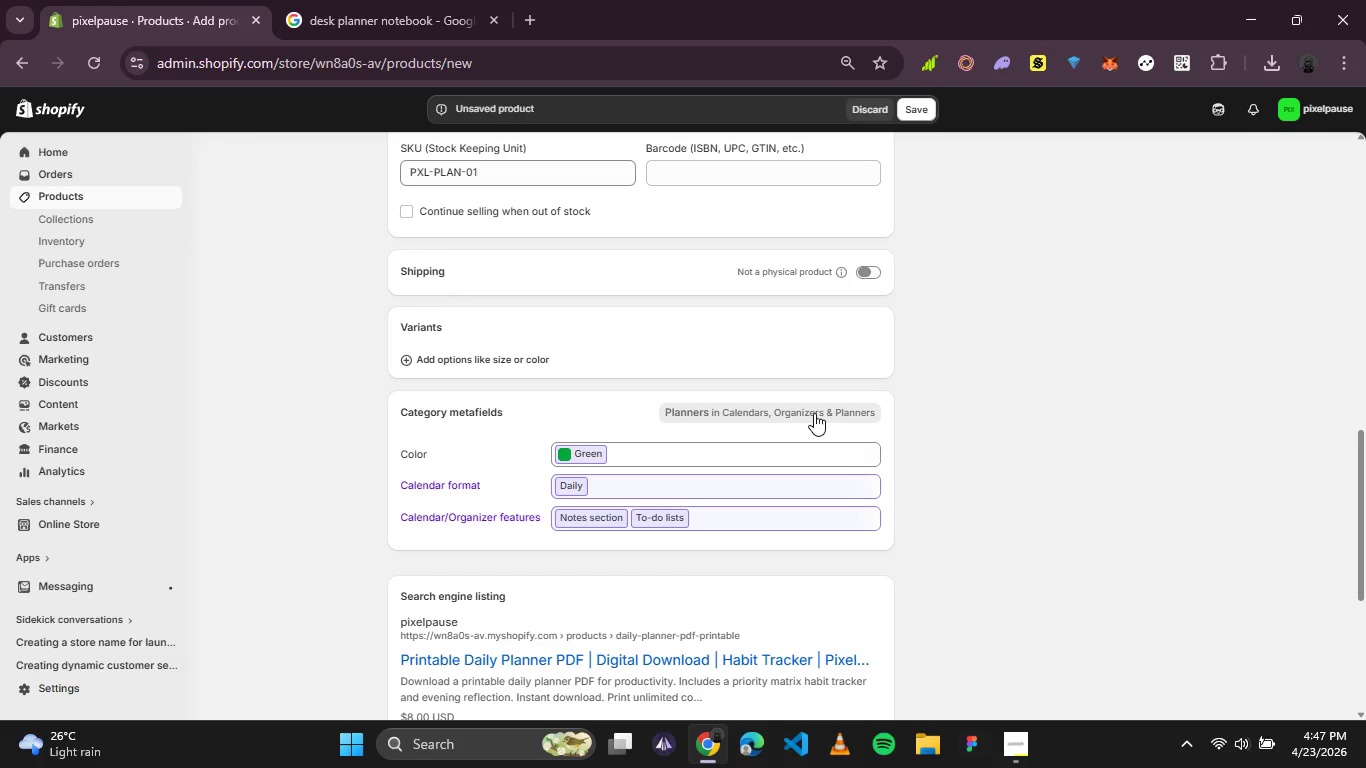 
left_click([814, 413])
 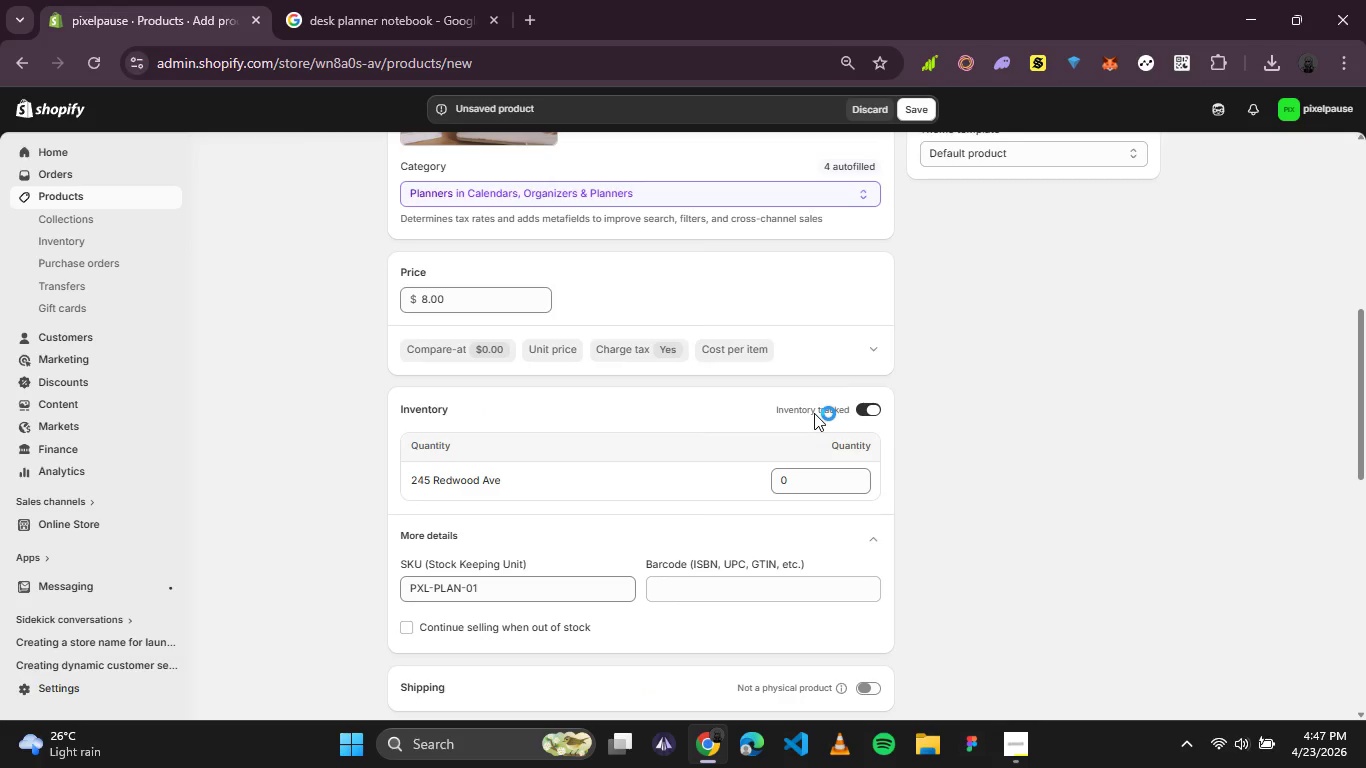 
scroll: coordinate [814, 413], scroll_direction: down, amount: 5.0
 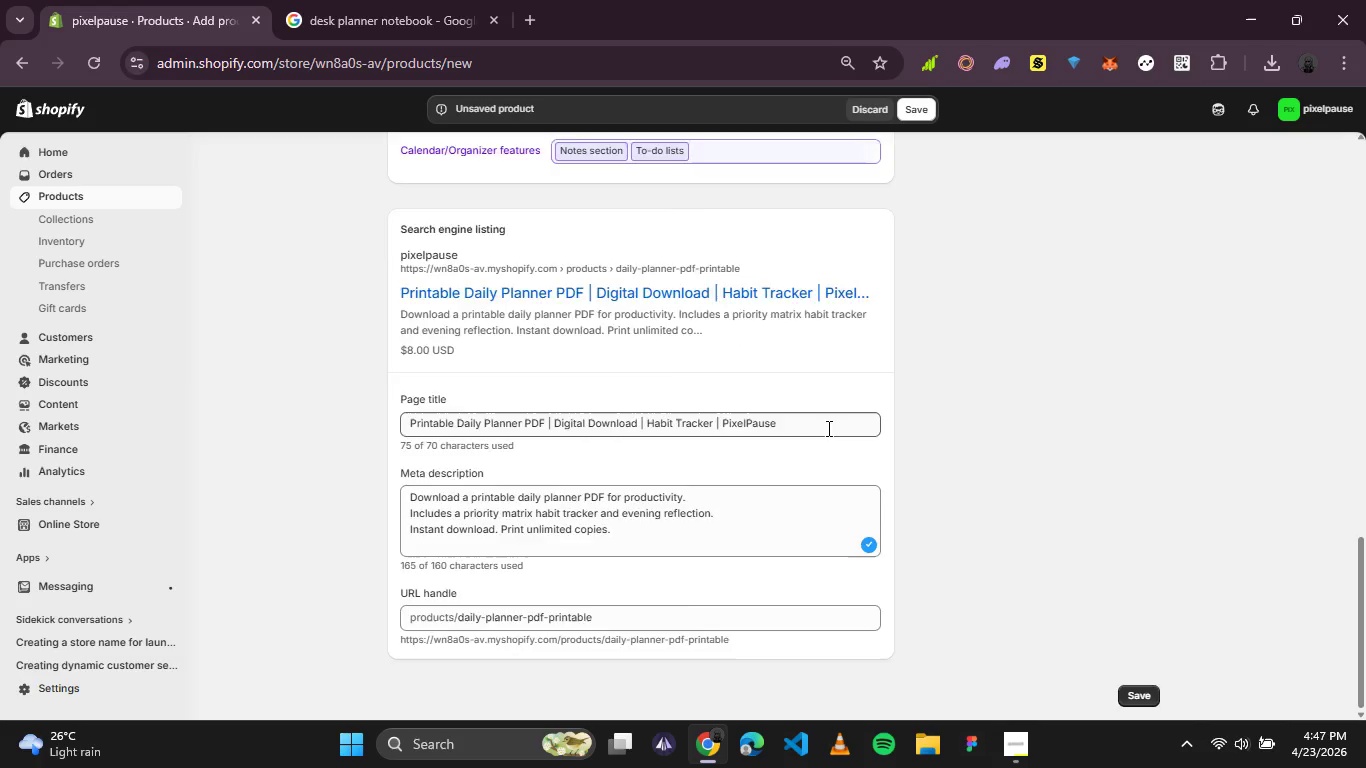 
scroll: coordinate [770, 378], scroll_direction: up, amount: 11.0
 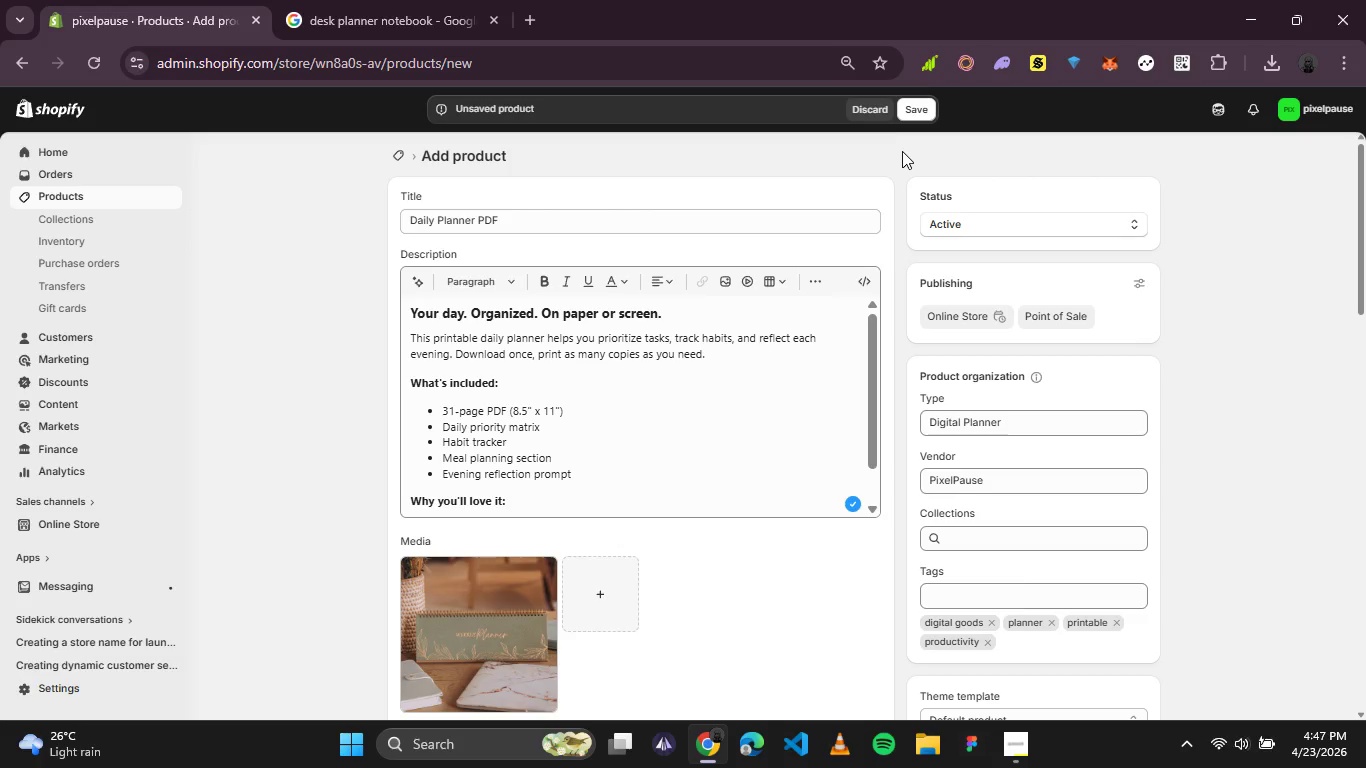 
wait(5.02)
 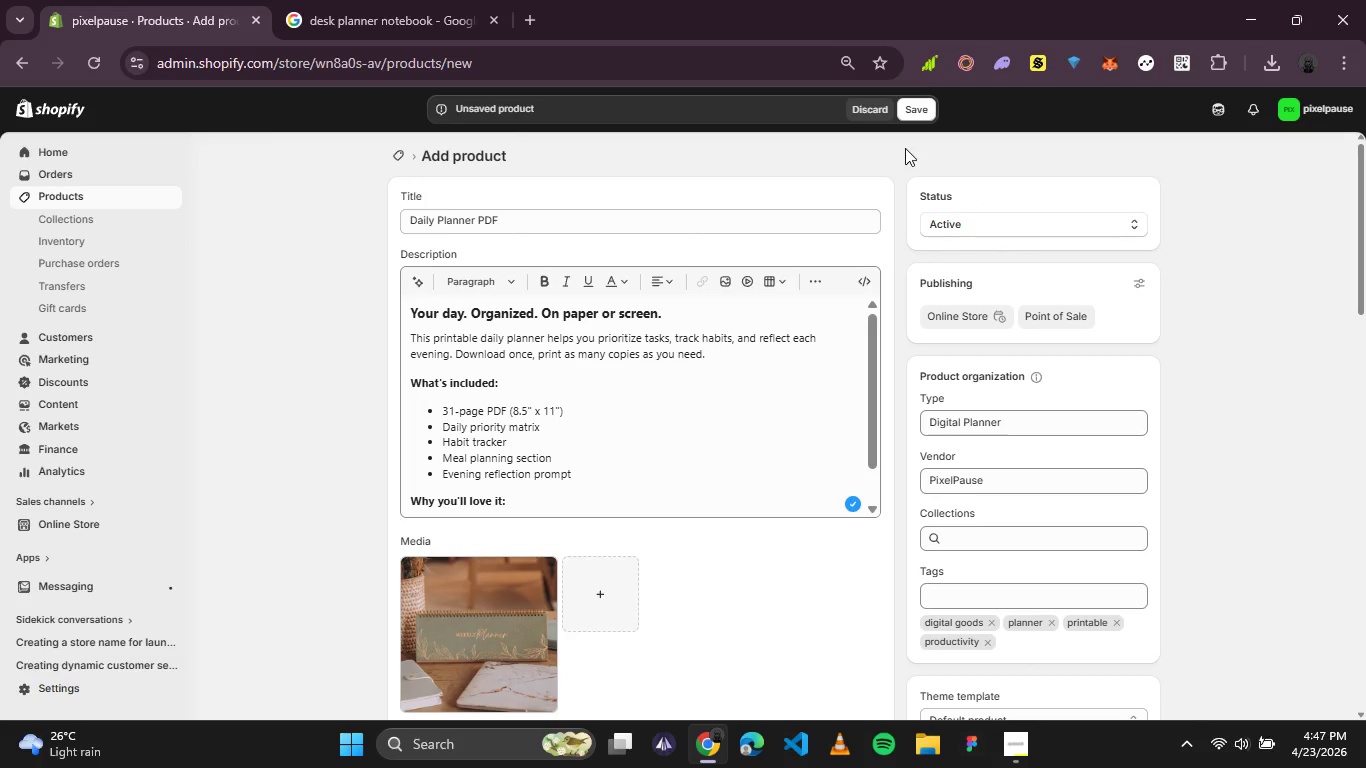 
left_click([916, 106])
 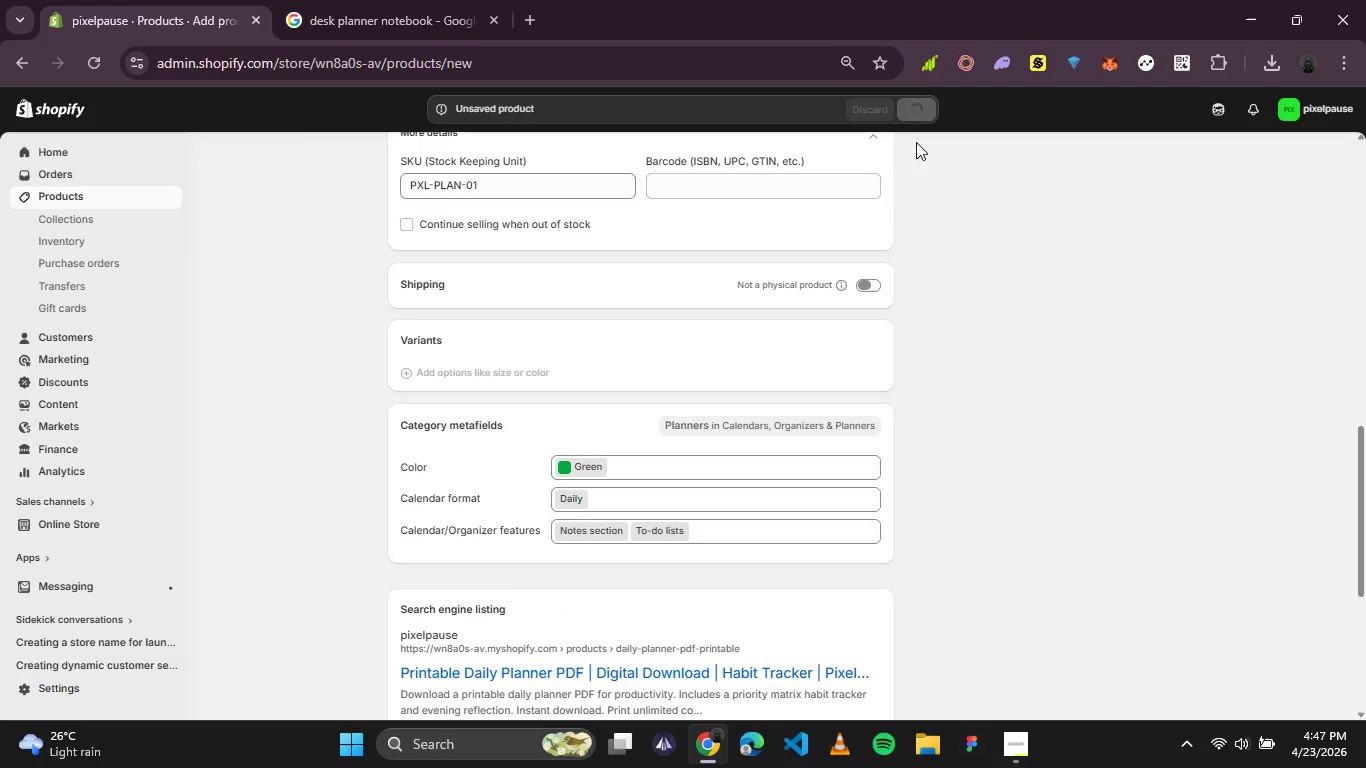 
wait(9.34)
 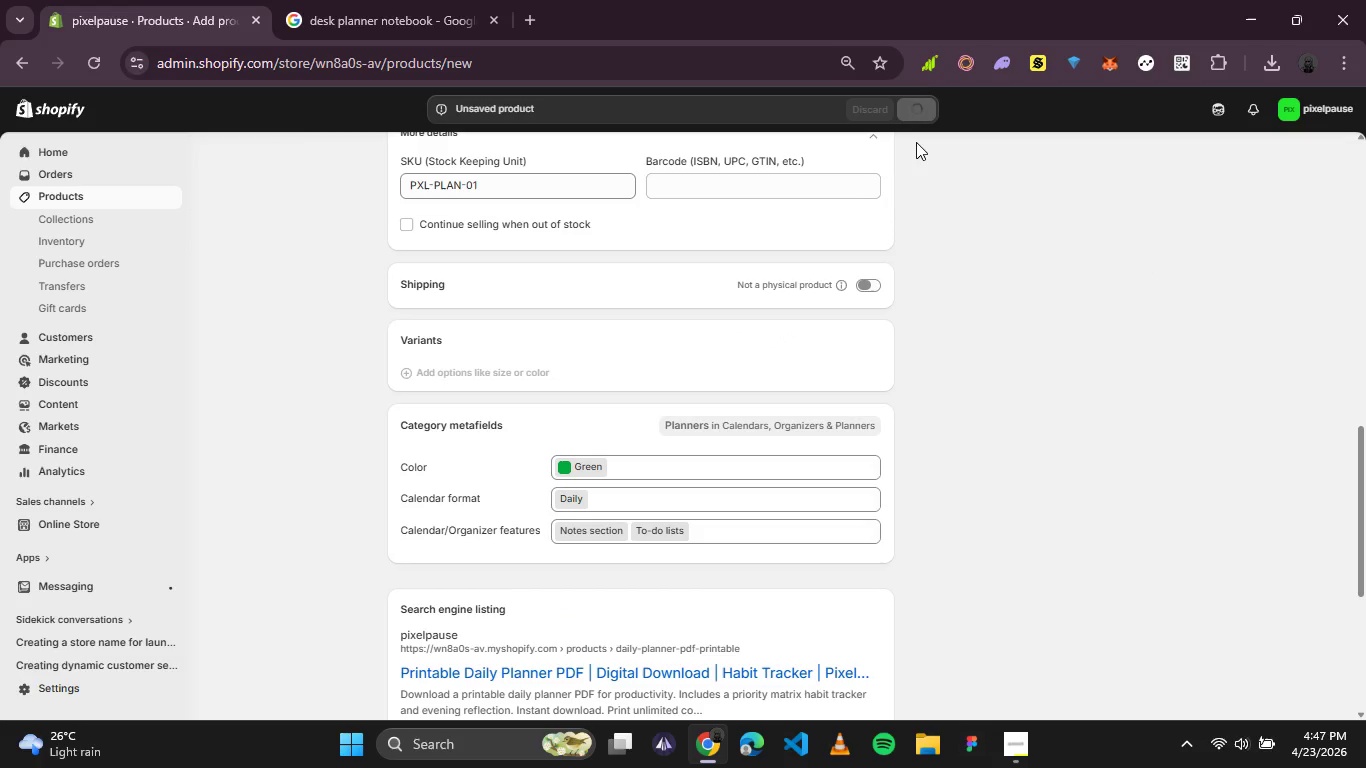 
mouse_move([939, 132])
 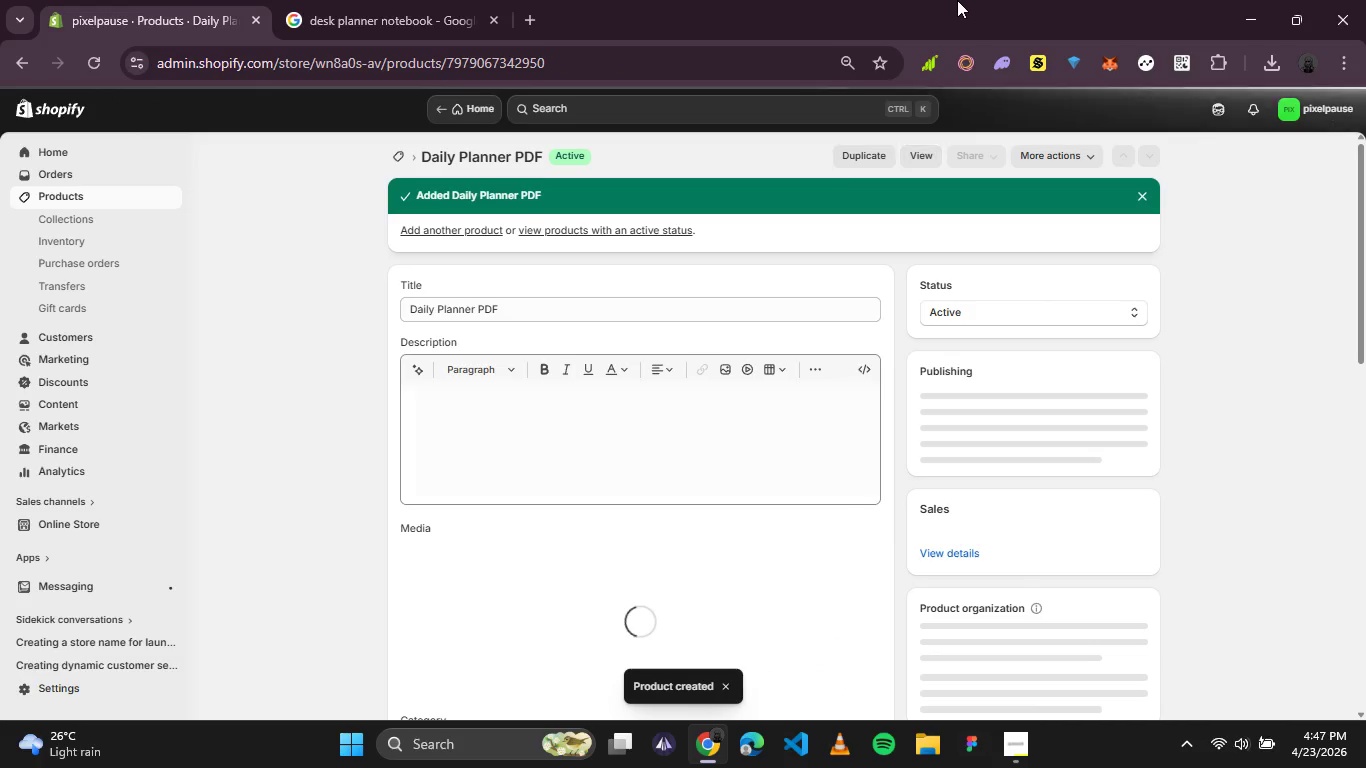 
mouse_move([453, 315])
 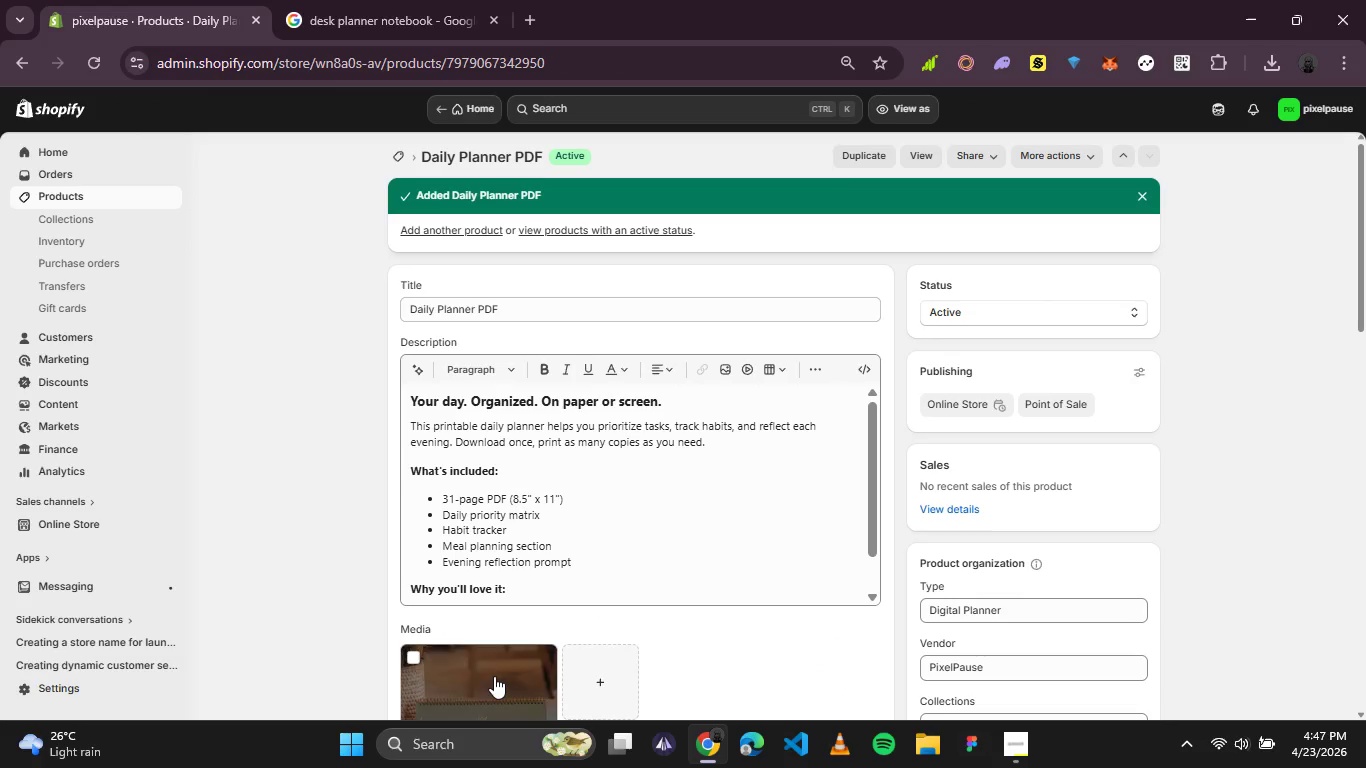 
left_click([495, 681])
 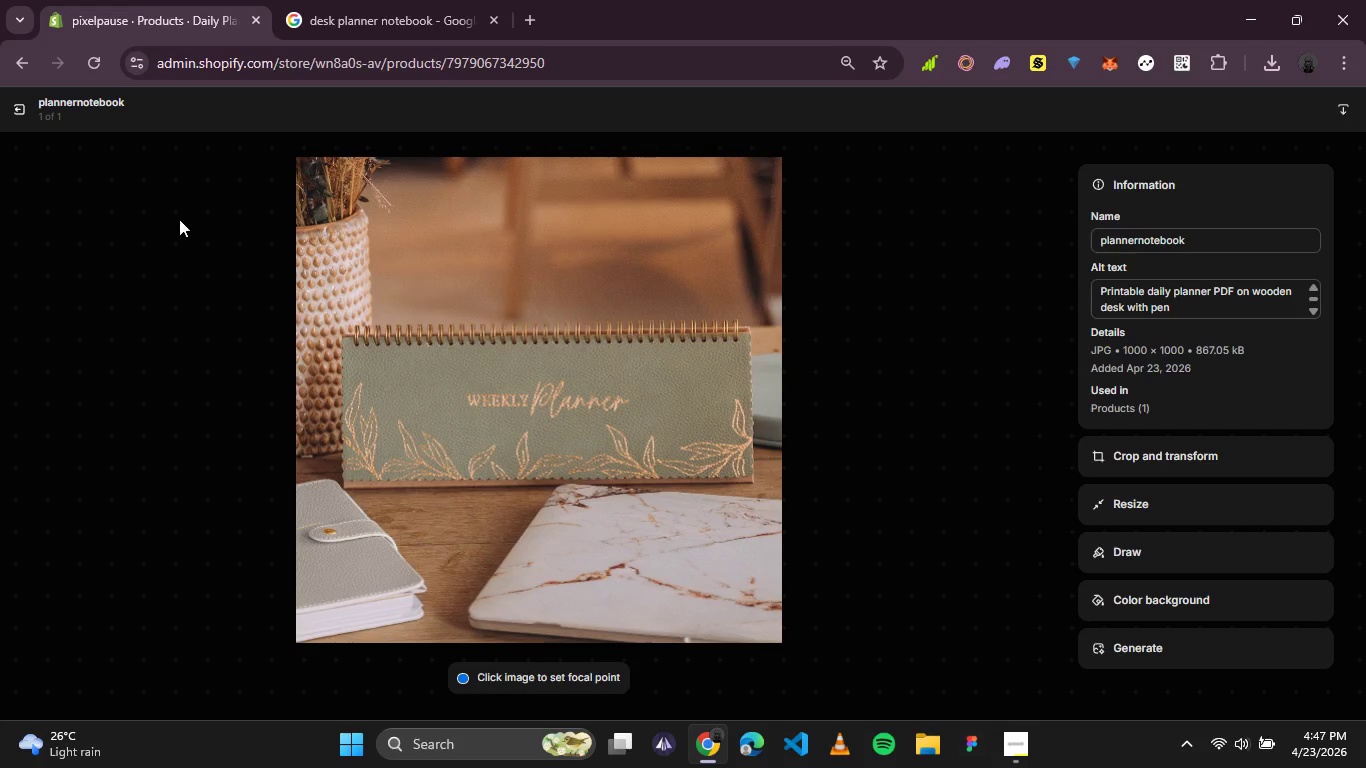 
left_click([14, 96])
 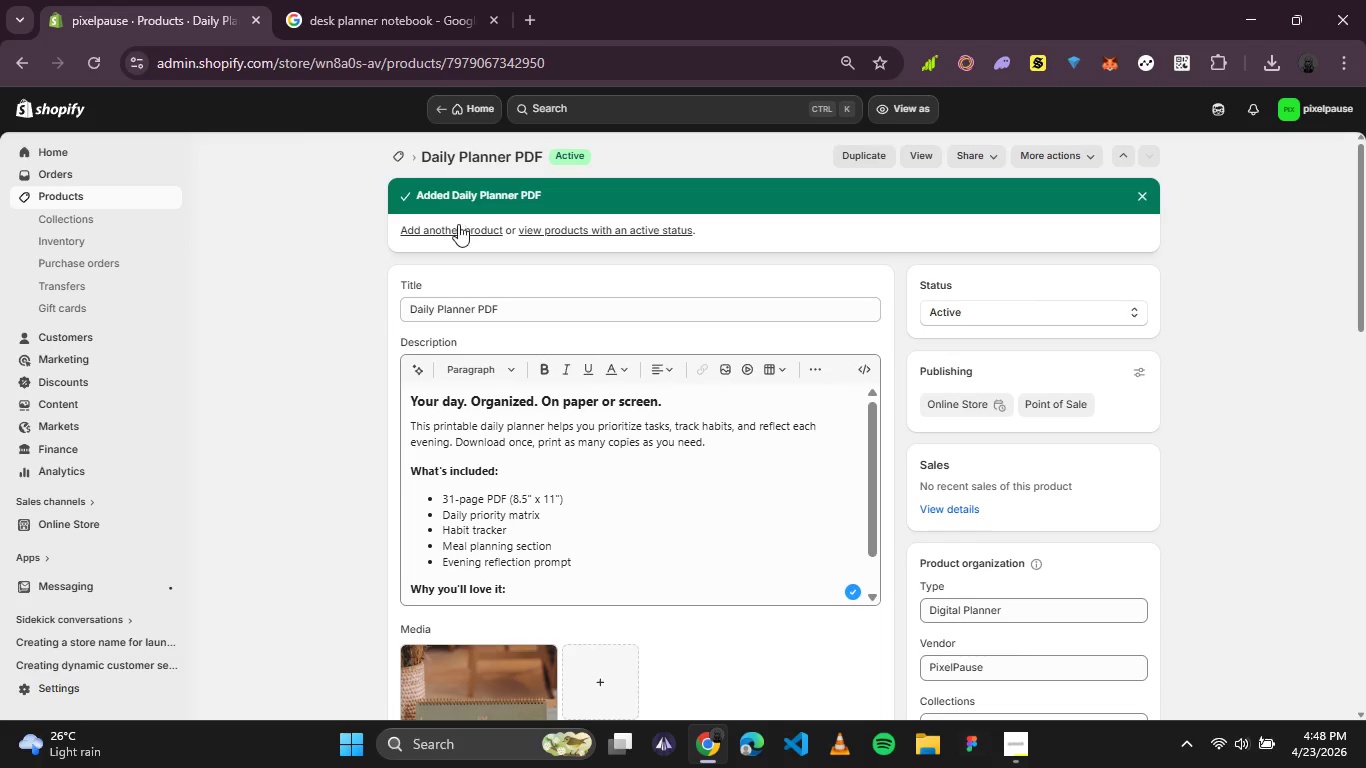 
left_click([458, 224])
 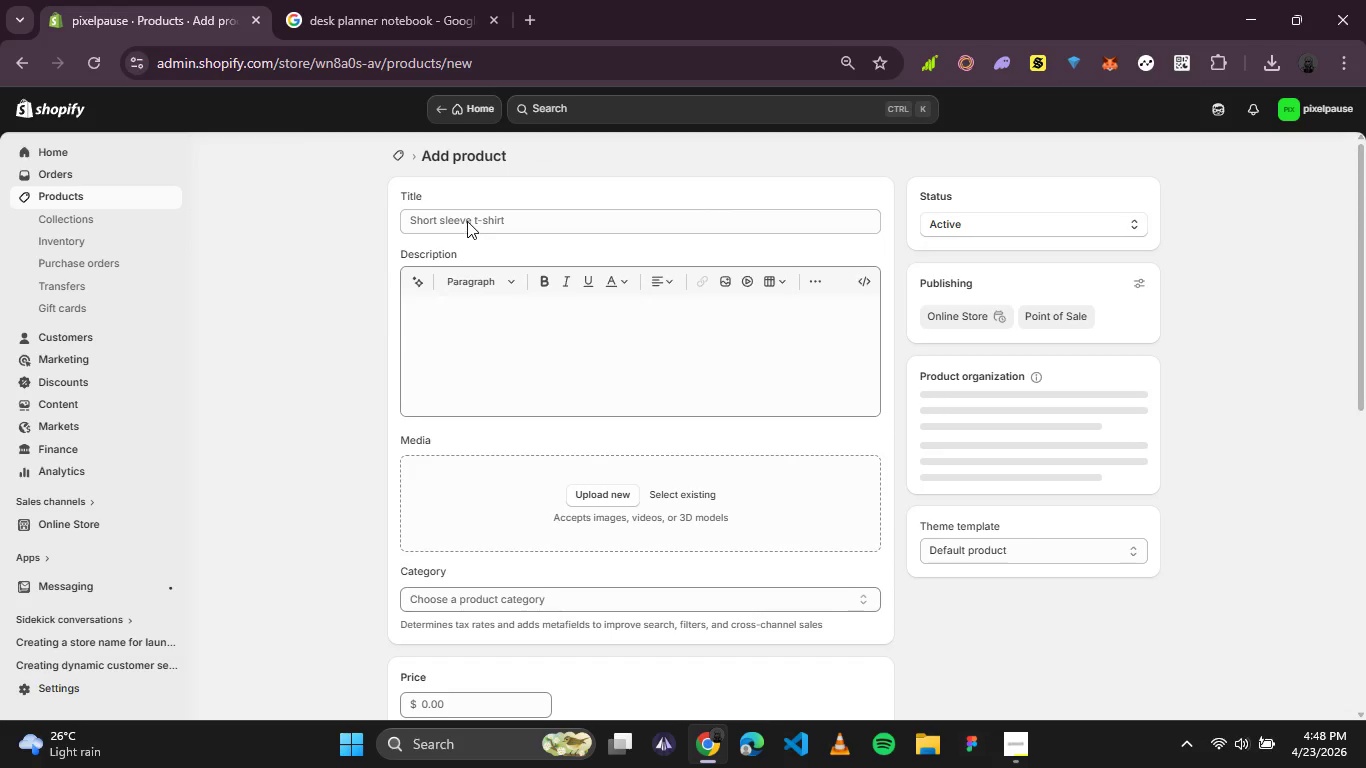 
left_click([487, 214])
 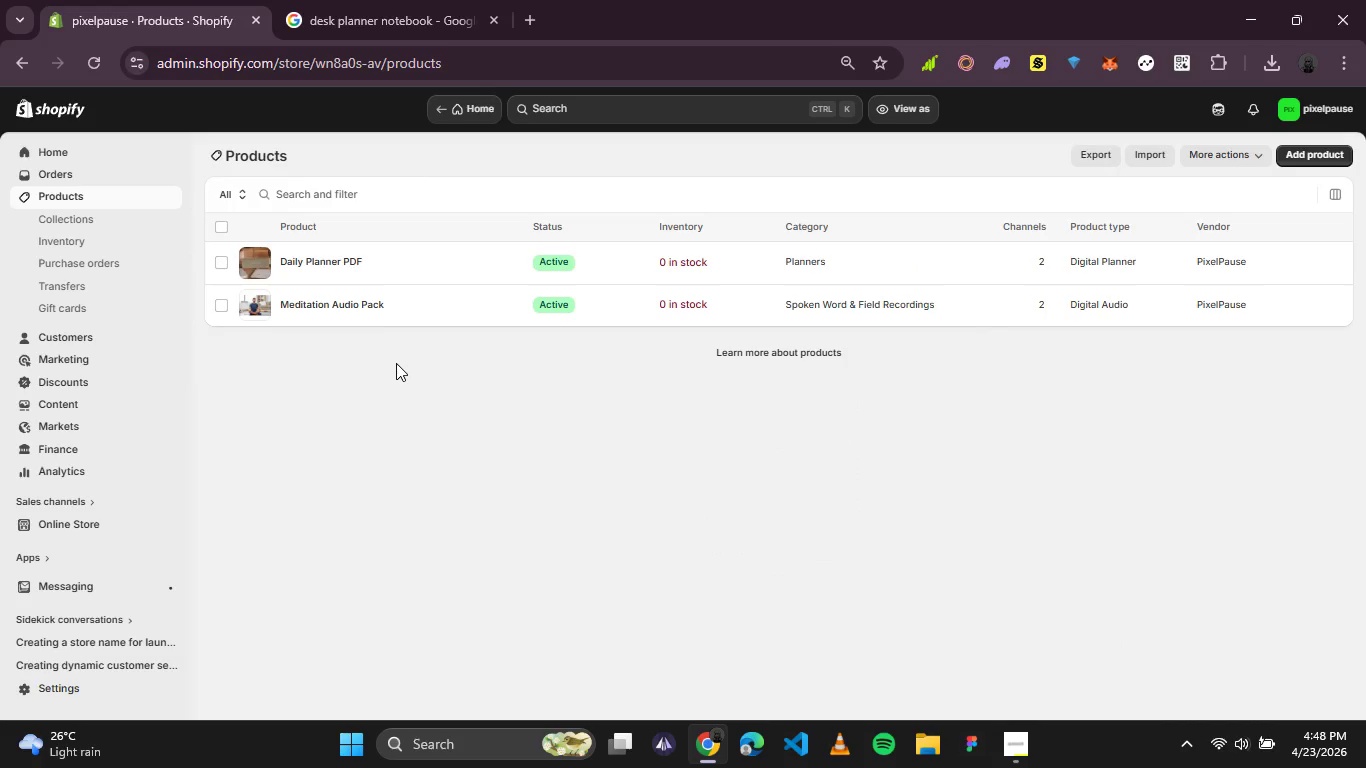 
wait(40.78)
 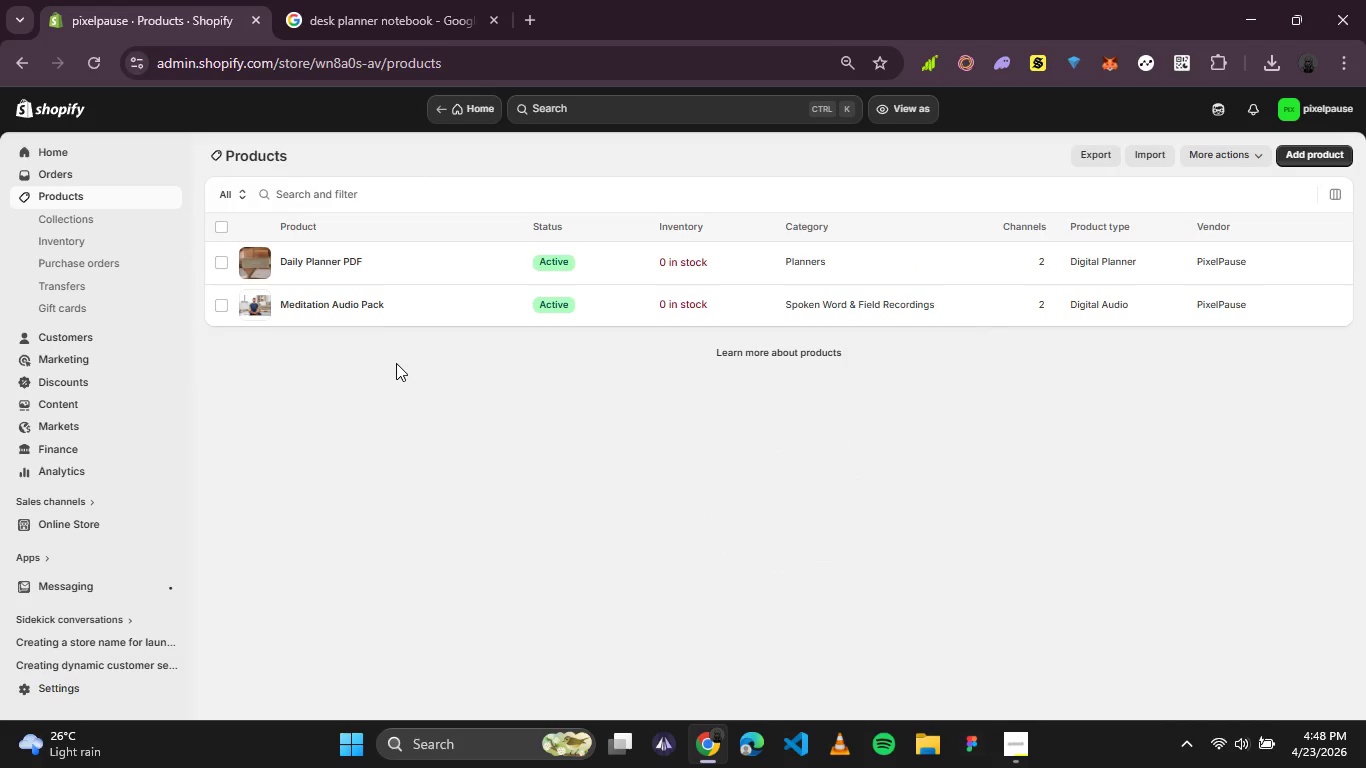 
left_click([83, 313])
 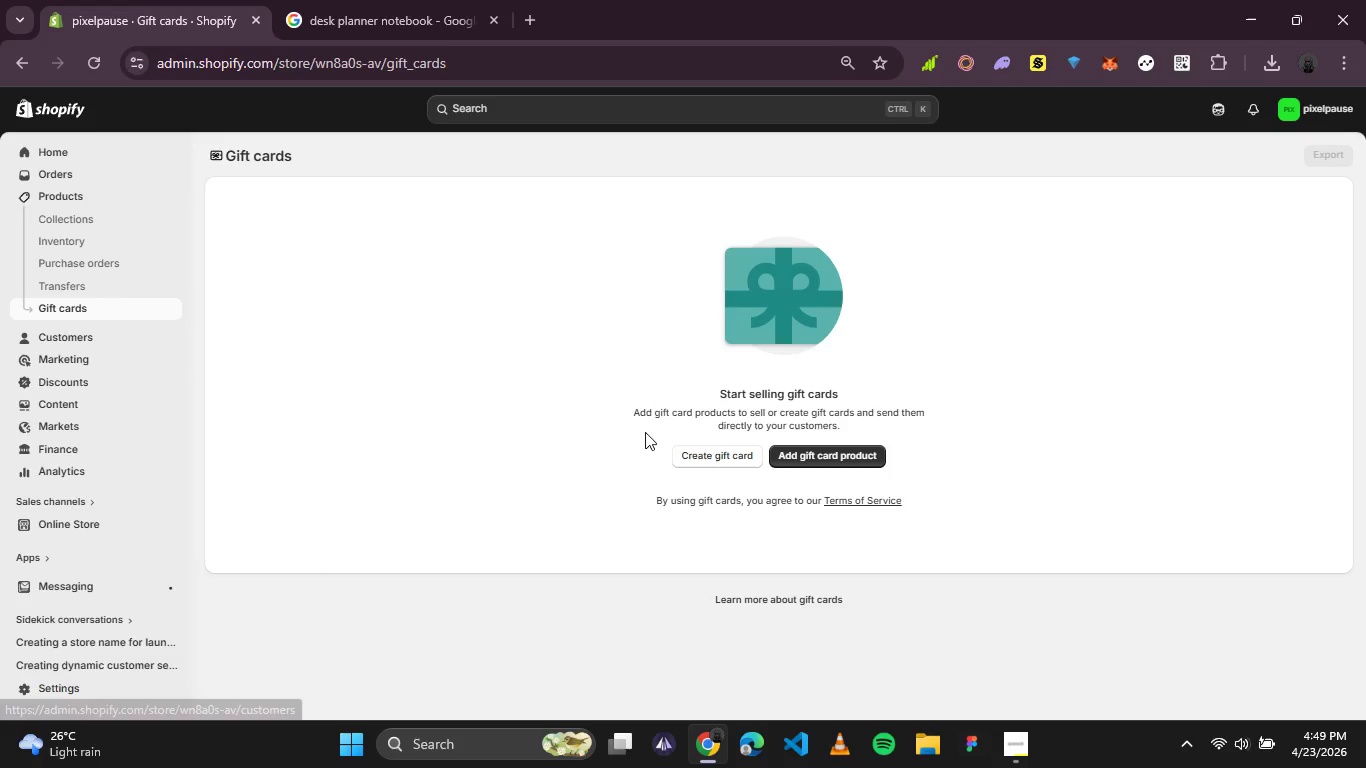 
wait(76.92)
 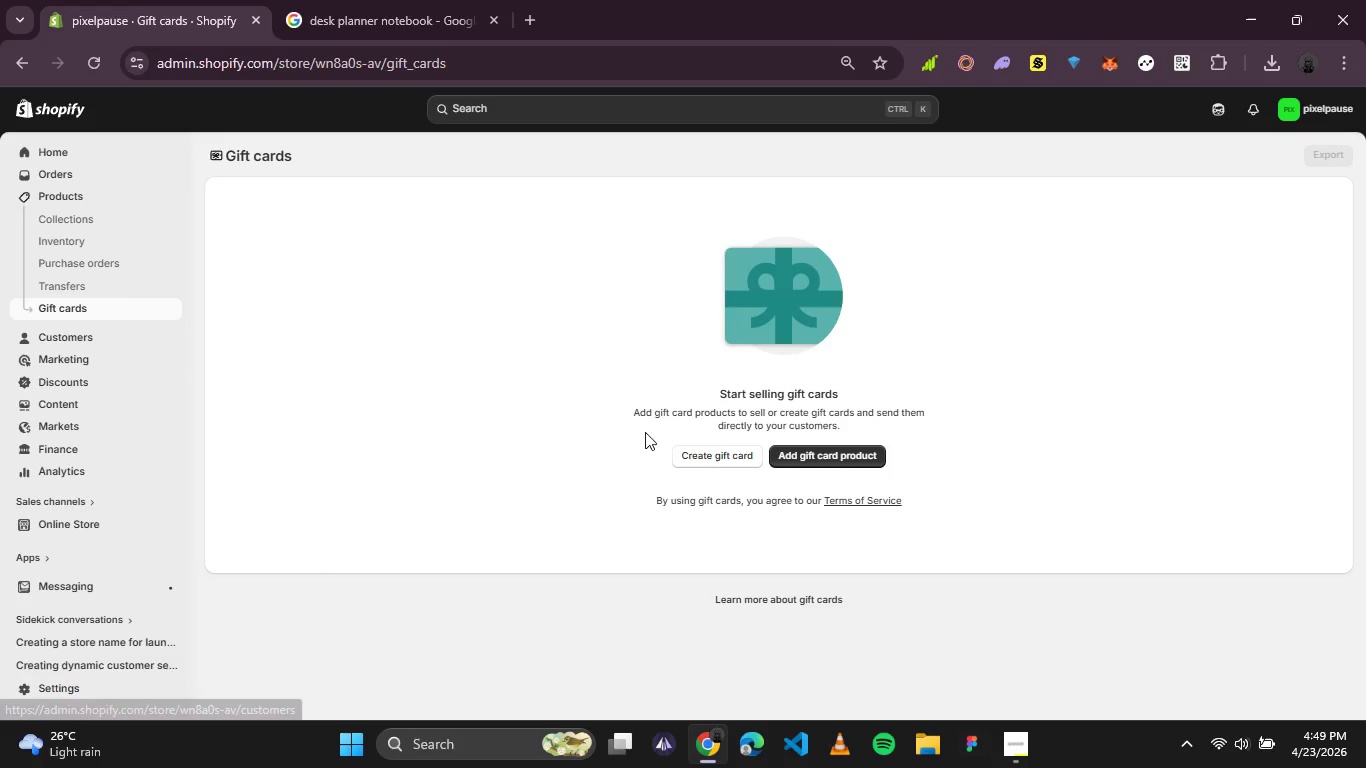 
left_click([719, 456])
 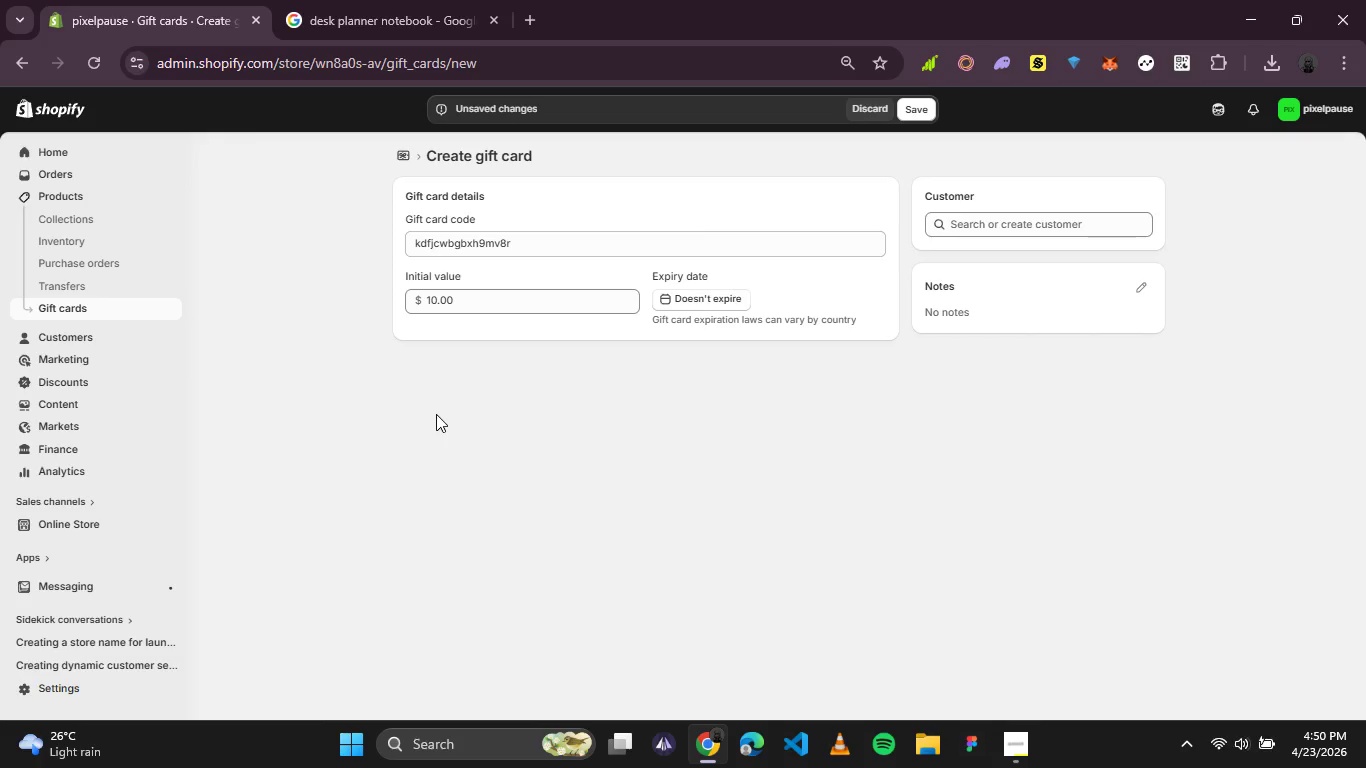 
wait(17.47)
 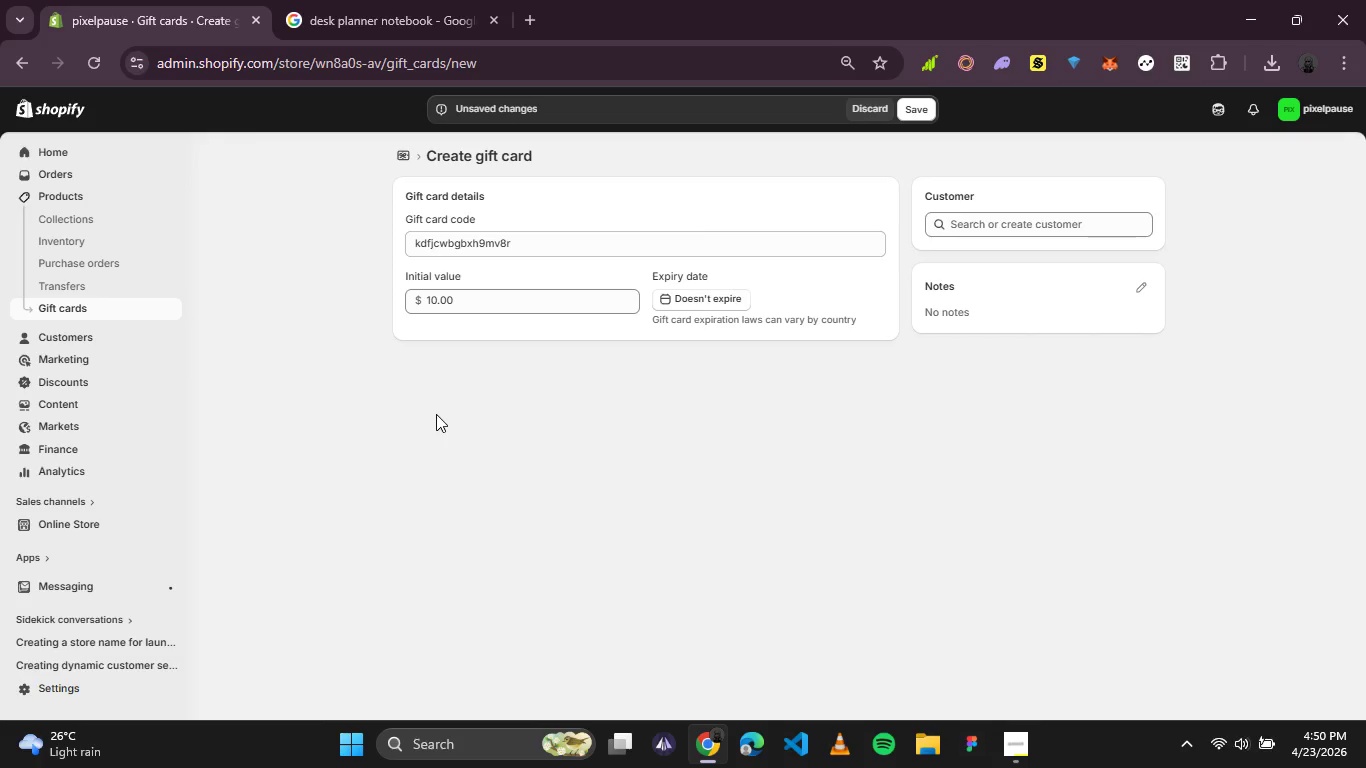 
right_click([75, 313])
 